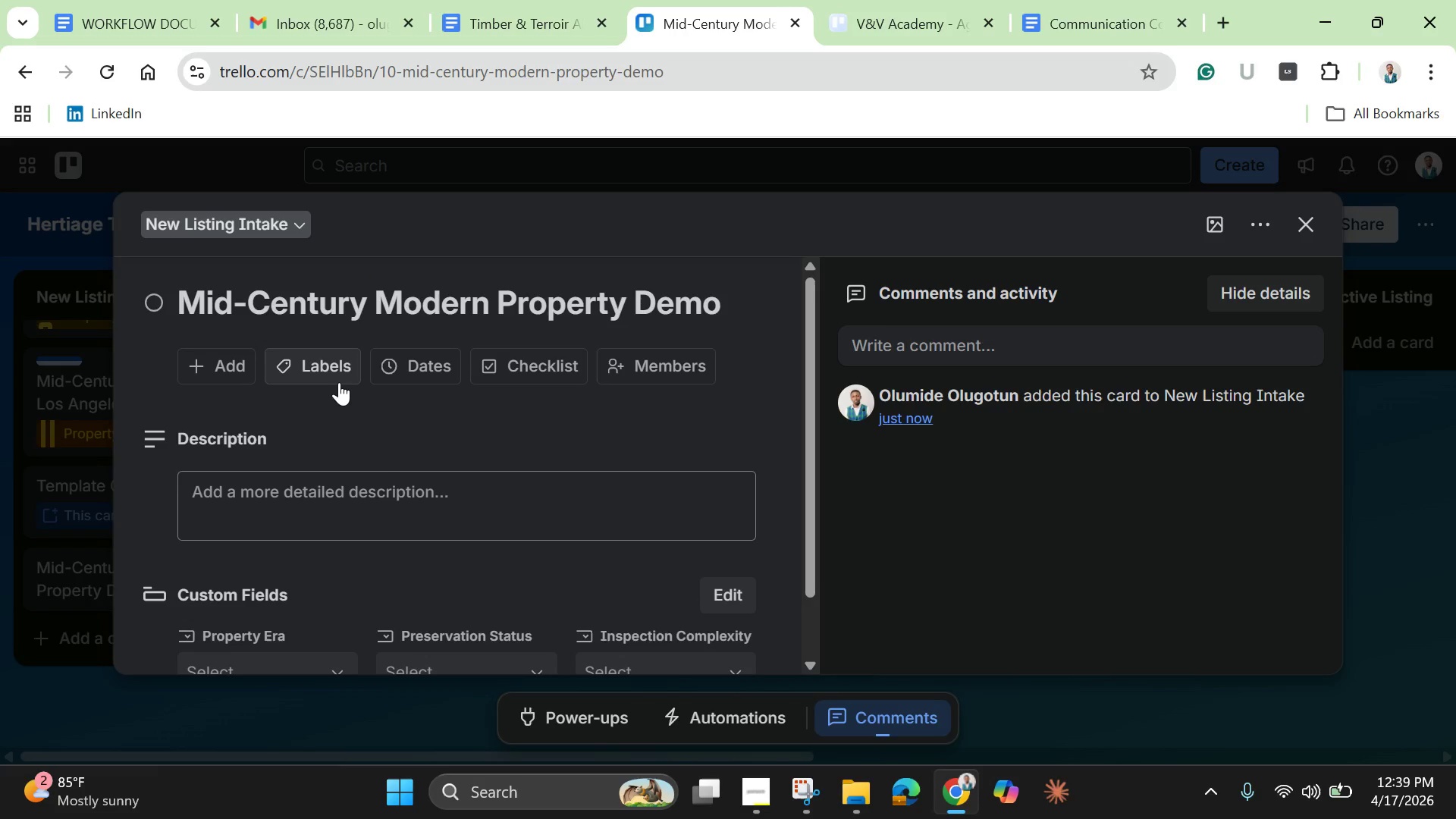 
left_click([331, 372])
 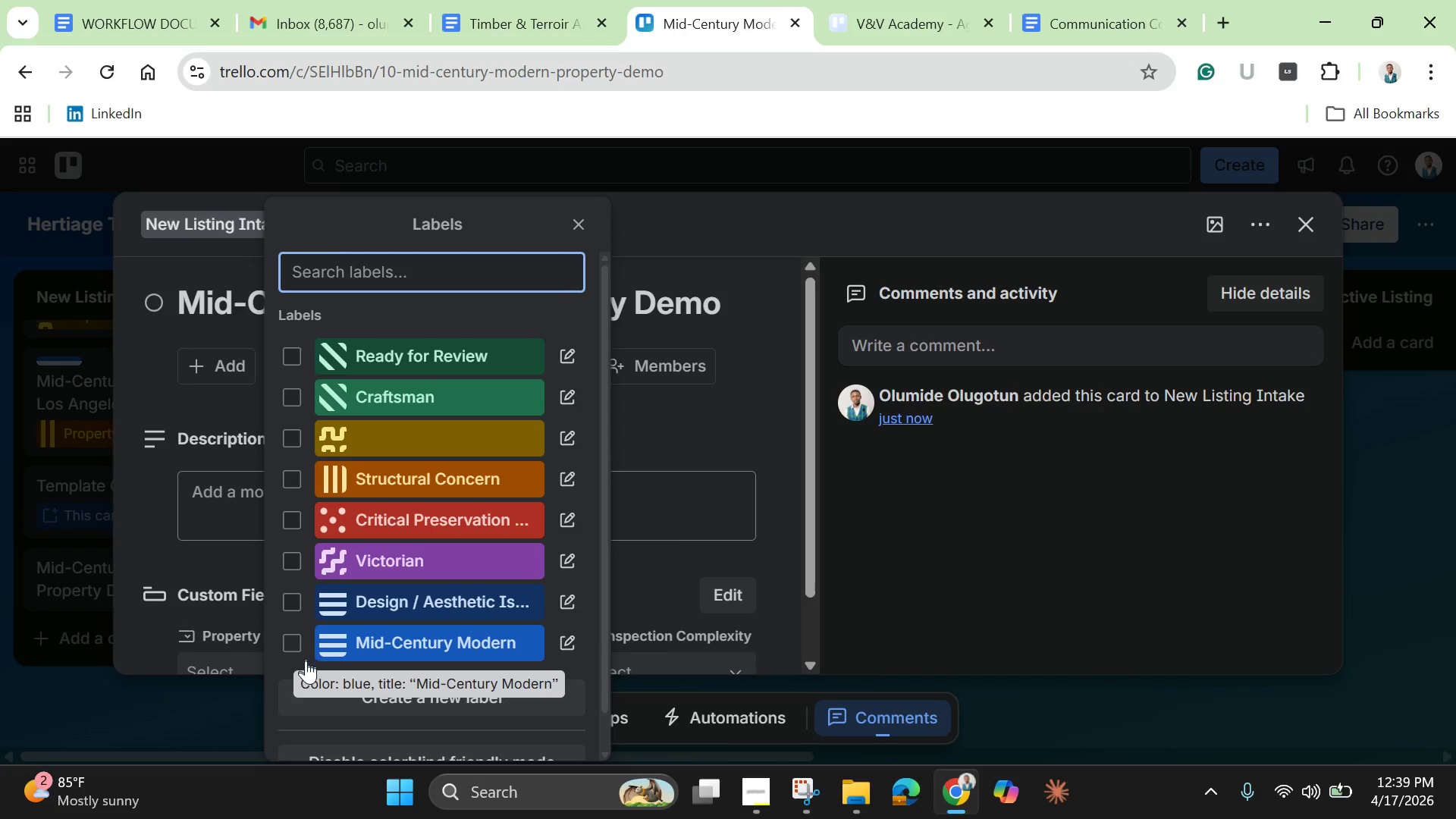 
wait(5.72)
 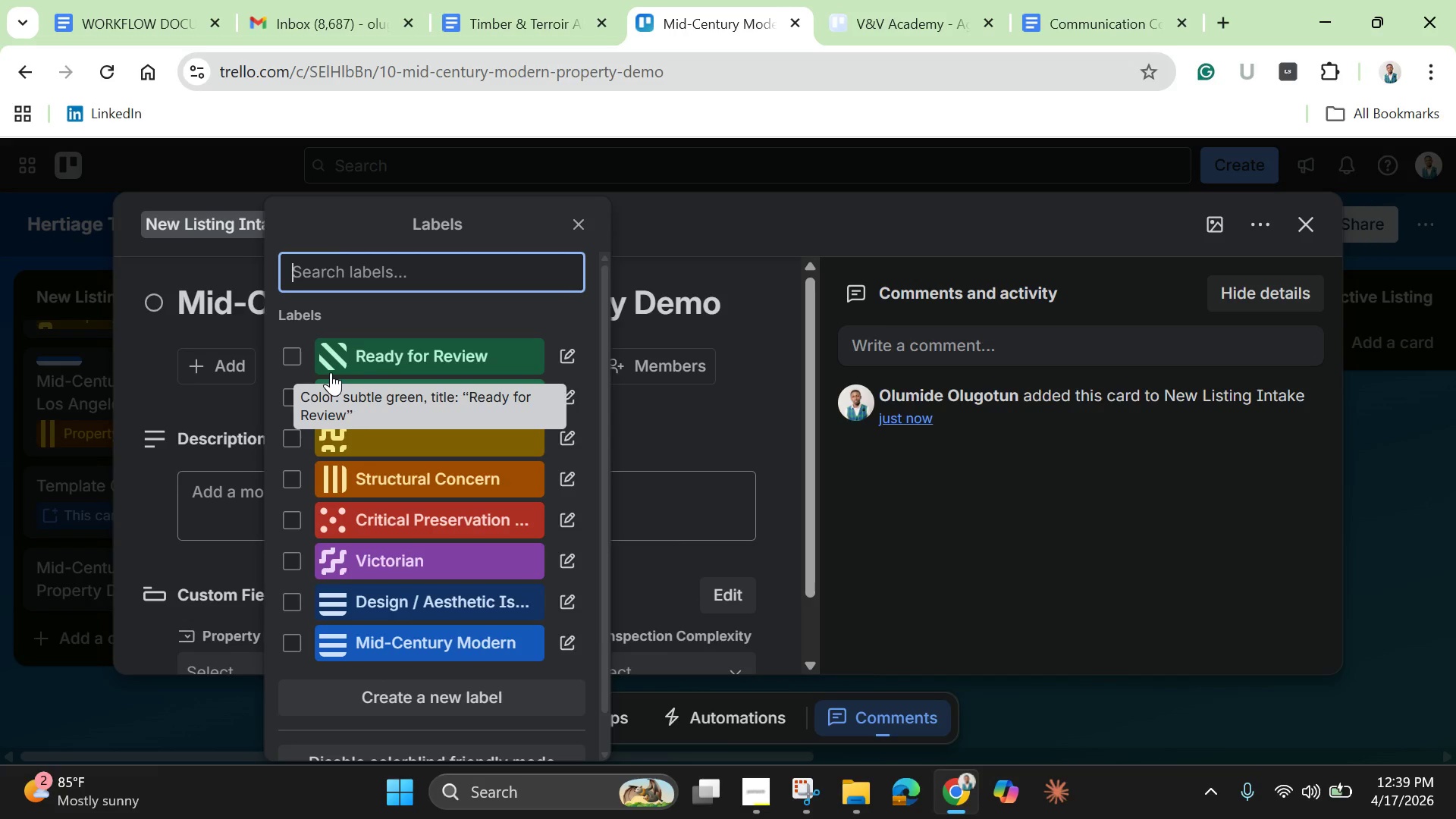 
left_click([298, 645])
 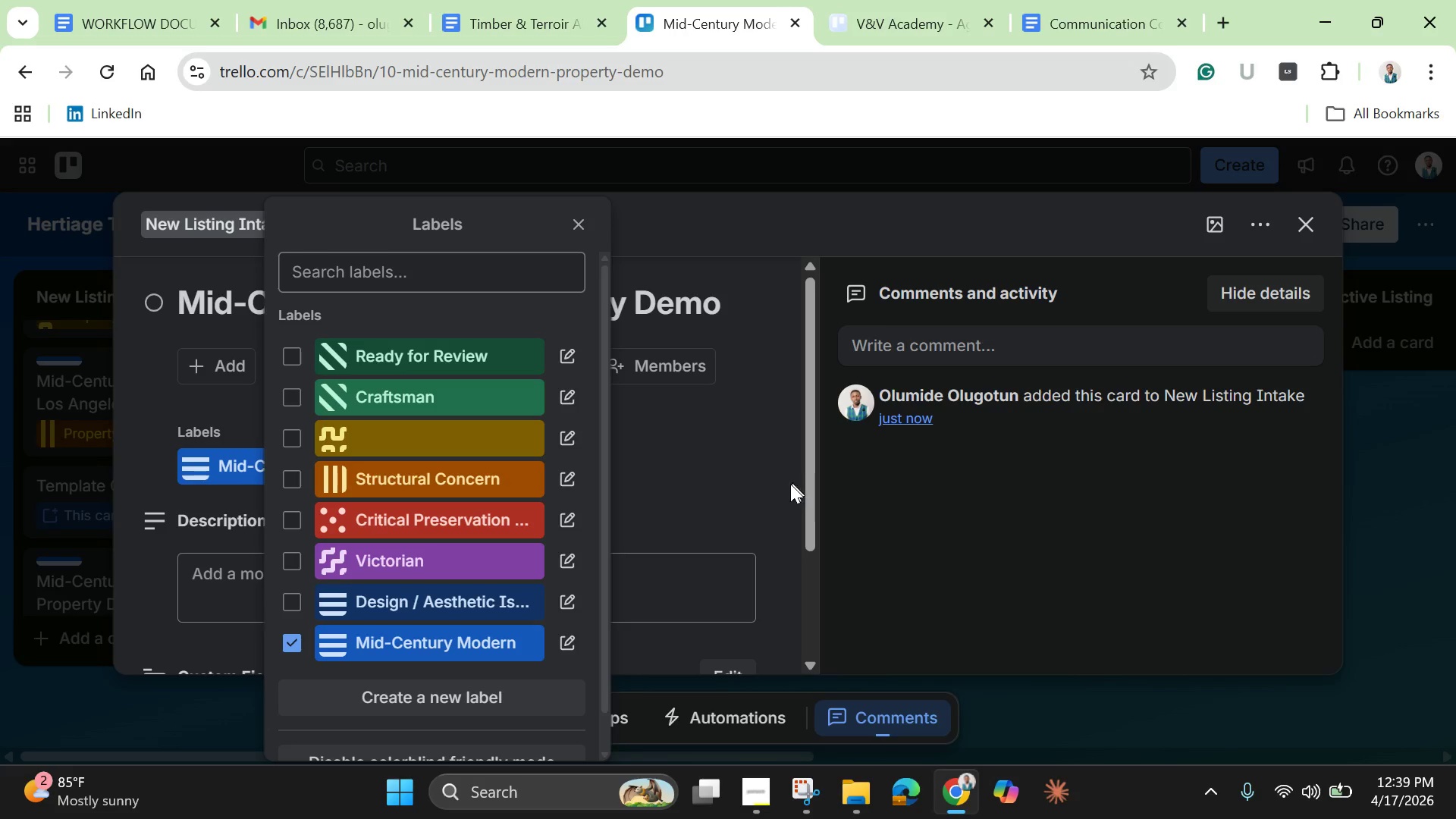 
left_click([787, 484])
 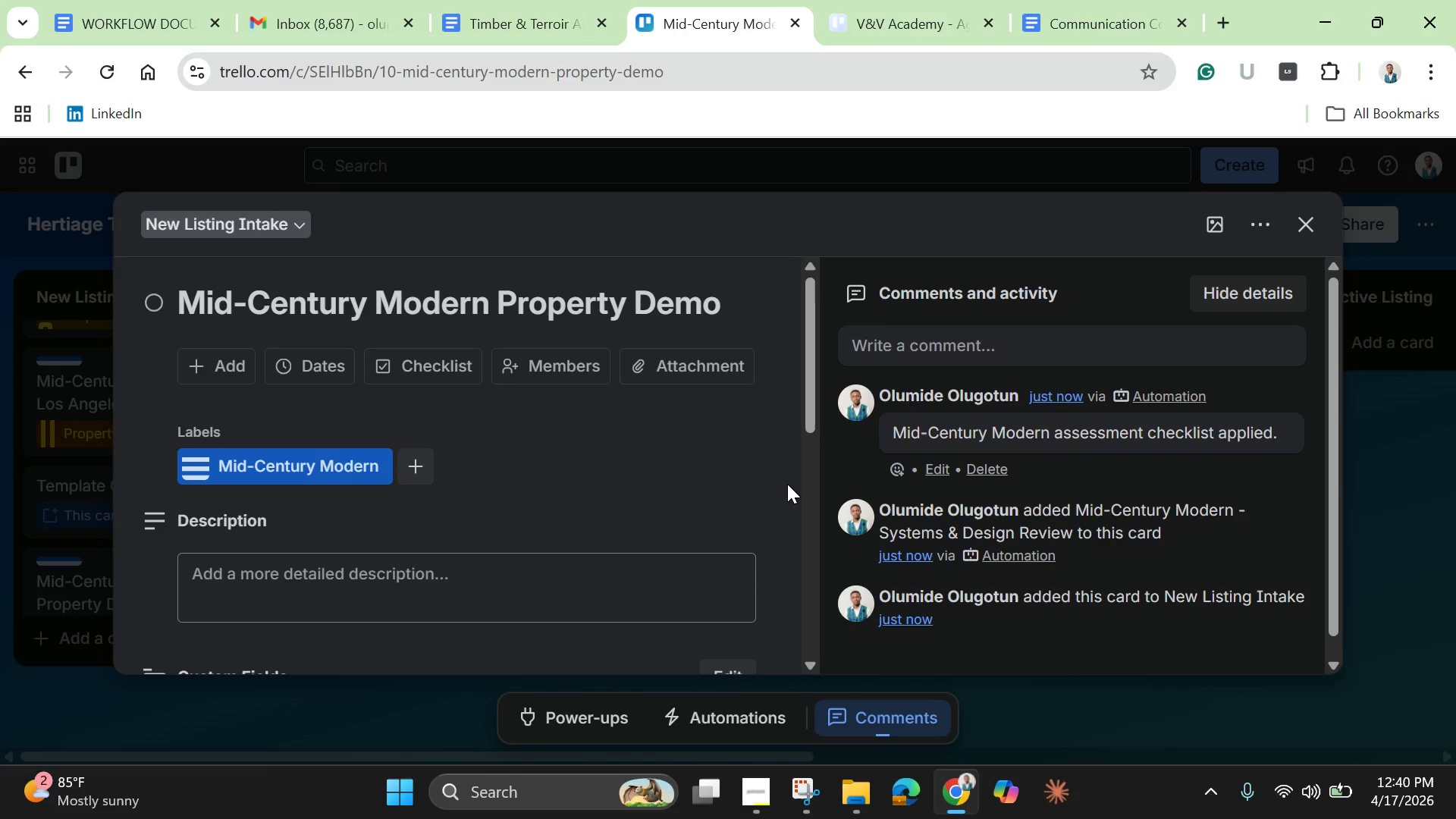 
wait(8.28)
 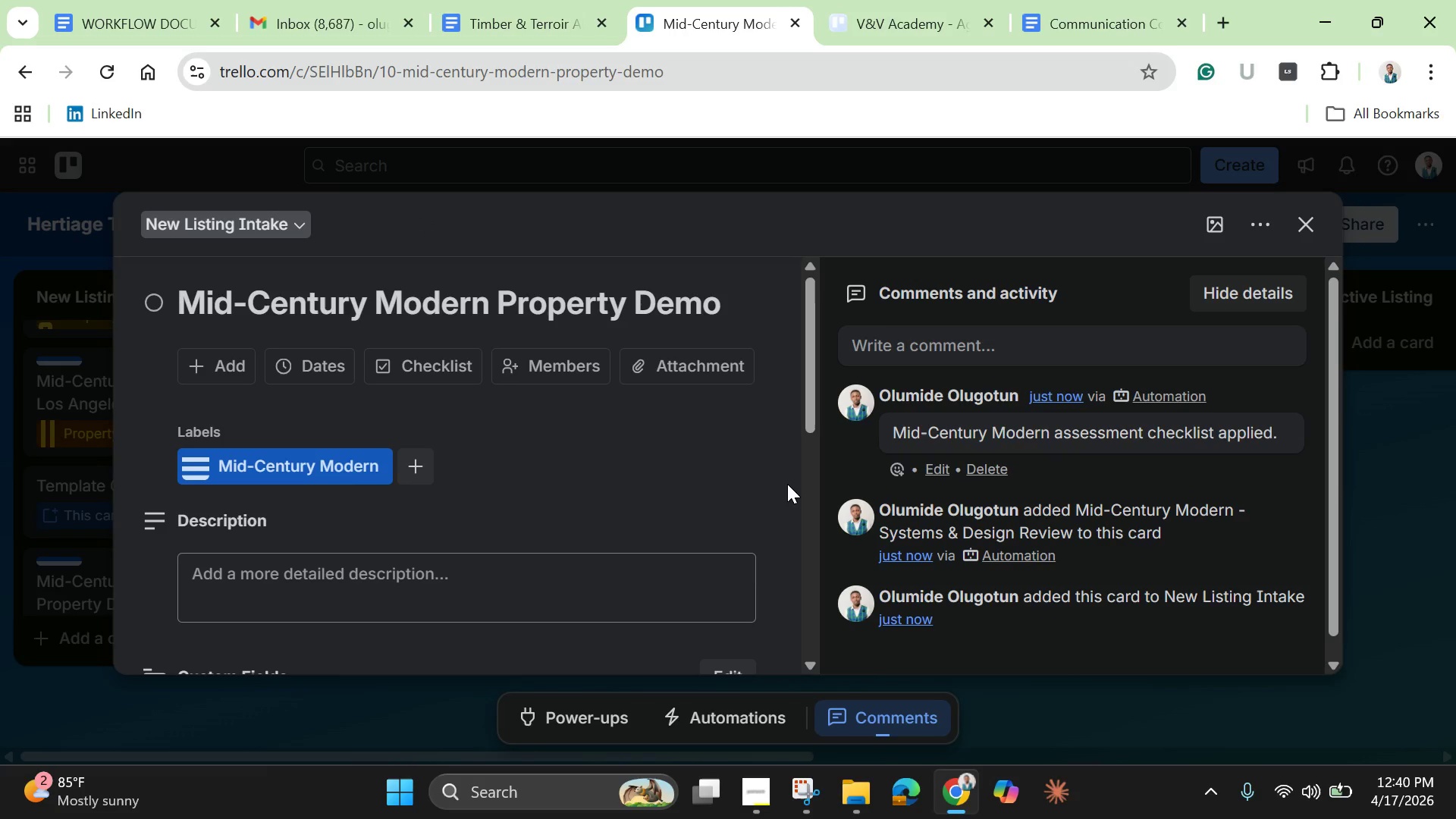 
left_click_drag(start_coordinate=[811, 419], to_coordinate=[813, 597])
 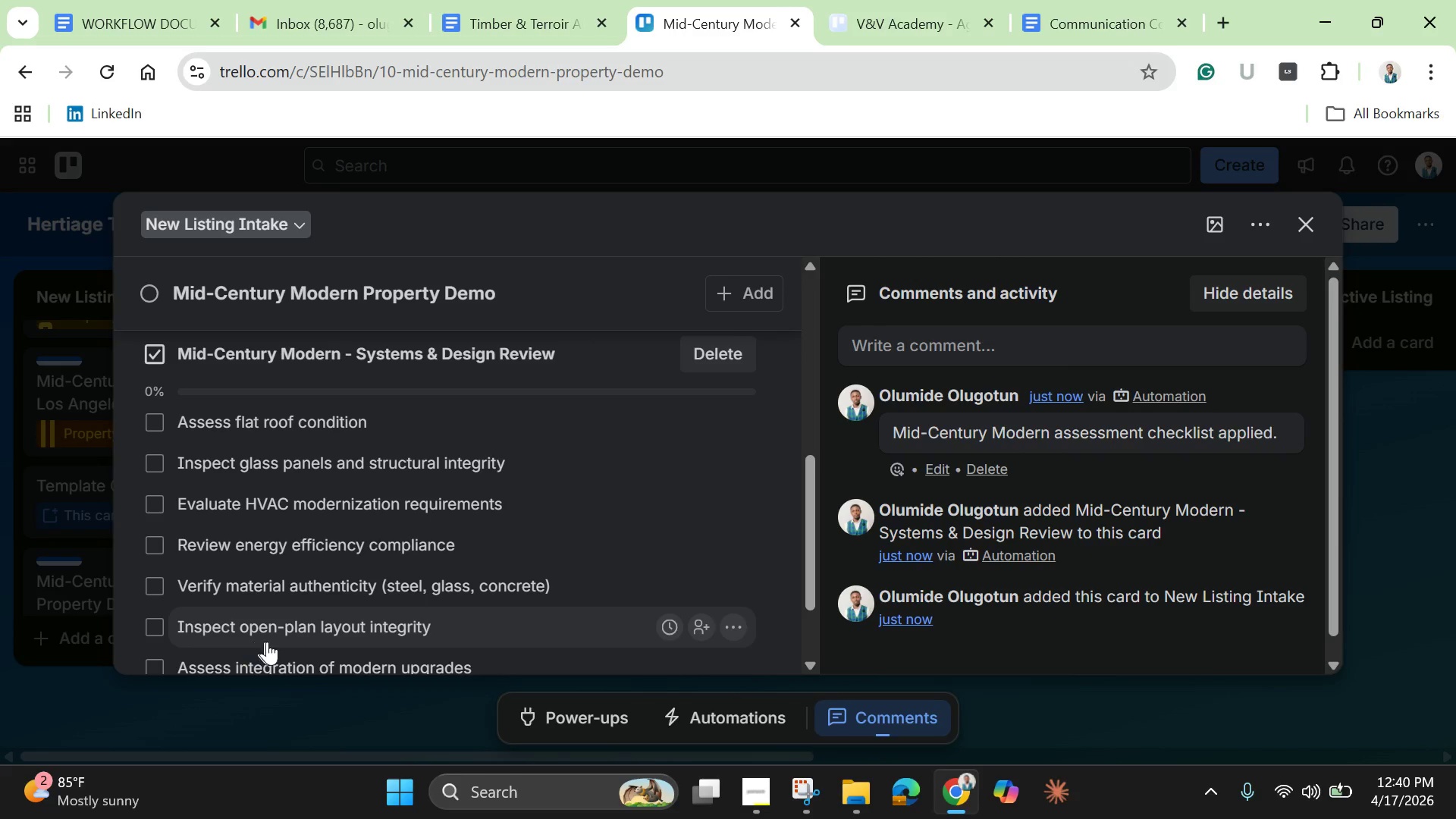 
wait(5.16)
 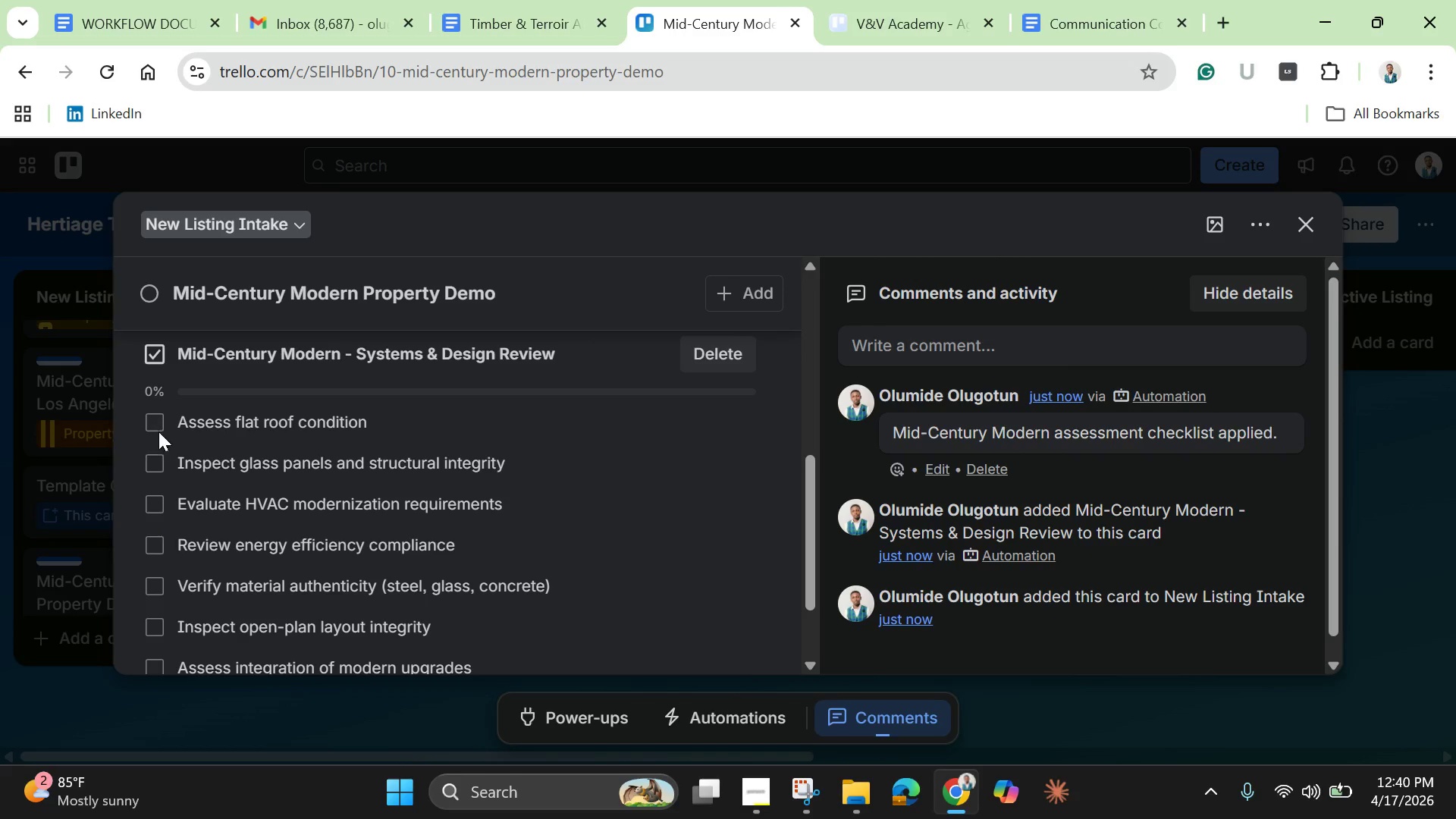 
scroll: coordinate [449, 601], scroll_direction: down, amount: 1.0
 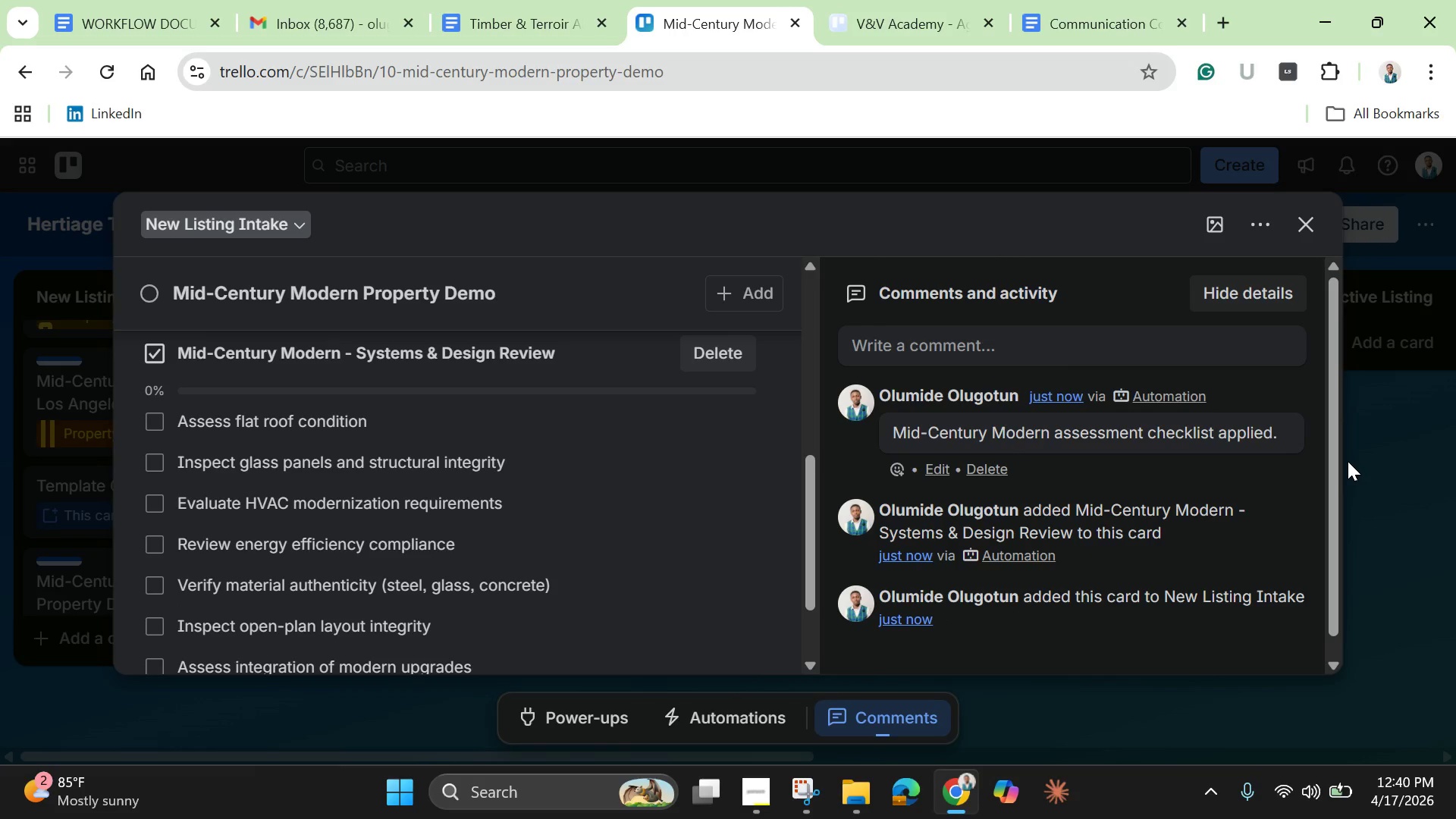 
wait(12.65)
 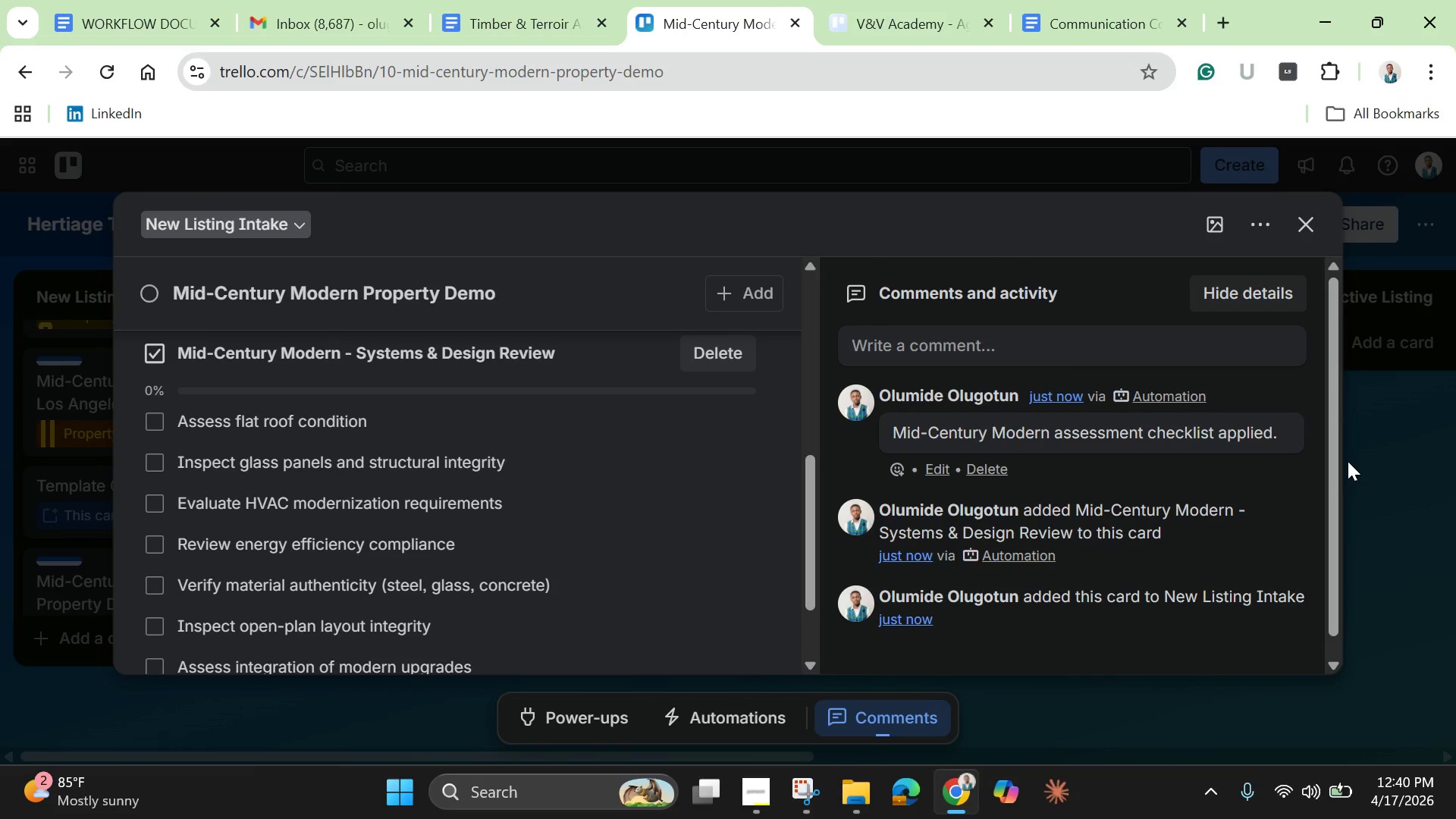 
left_click_drag(start_coordinate=[1326, 471], to_coordinate=[1313, 412])
 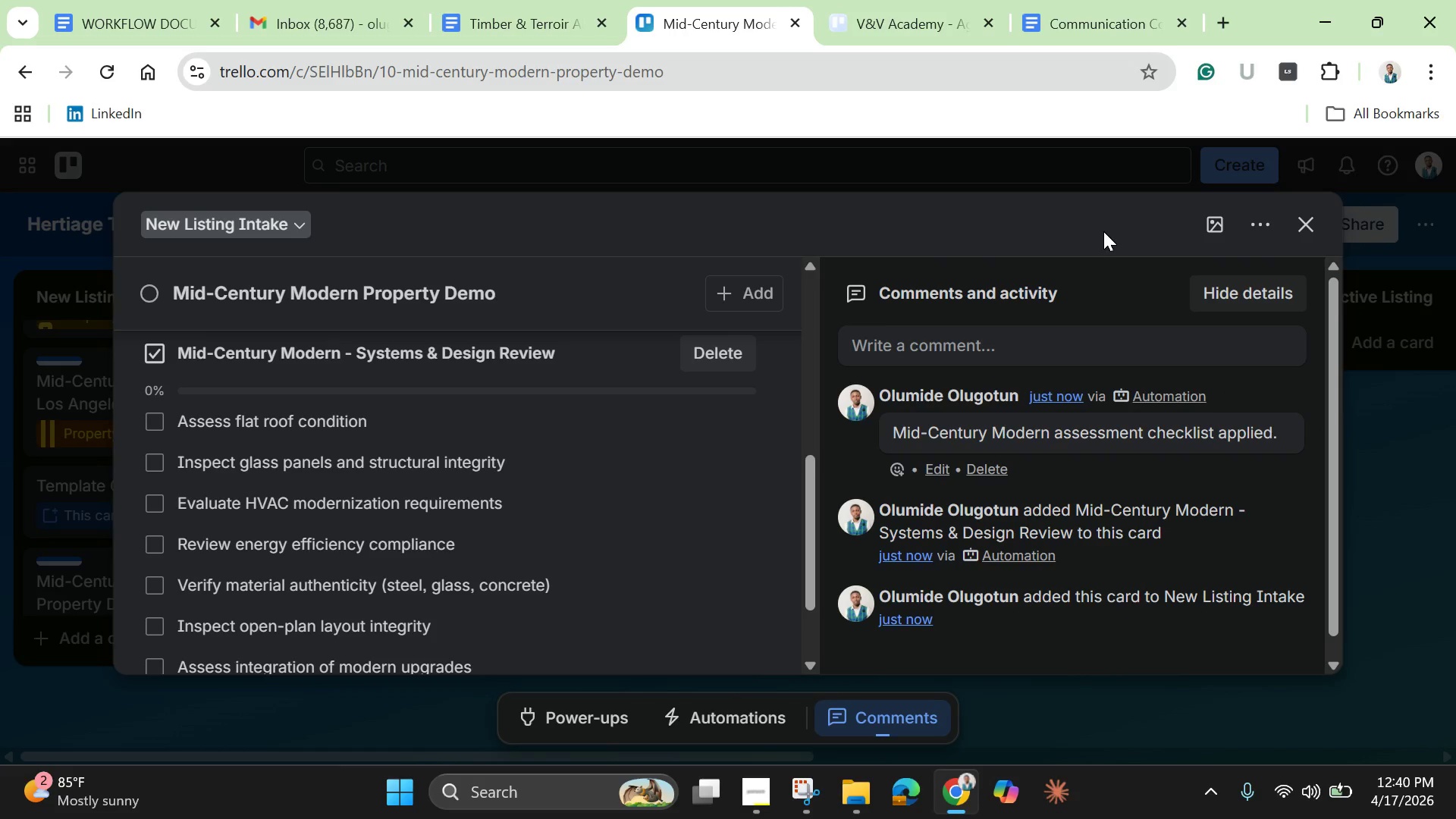 
wait(5.97)
 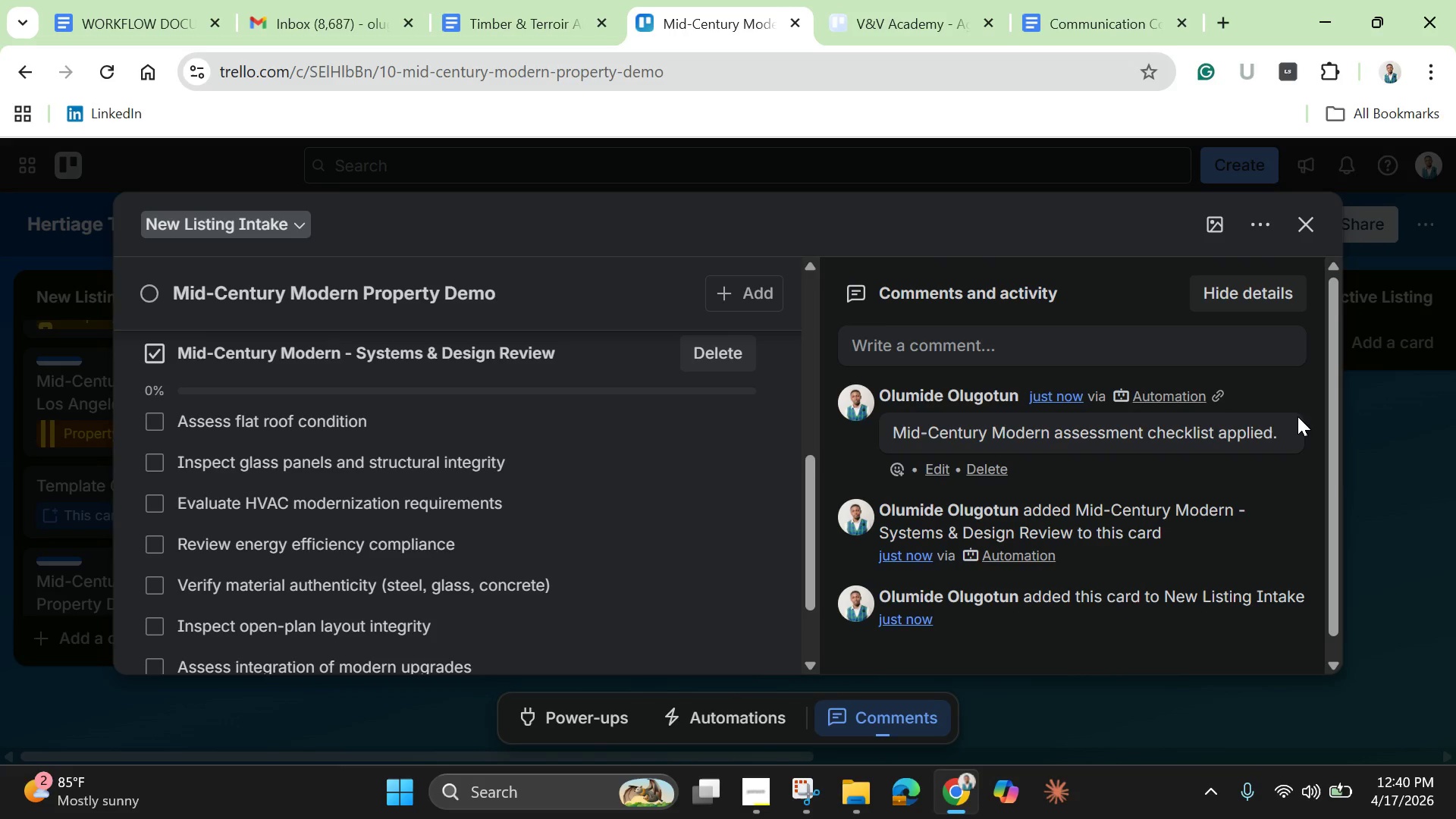 
left_click([1313, 222])
 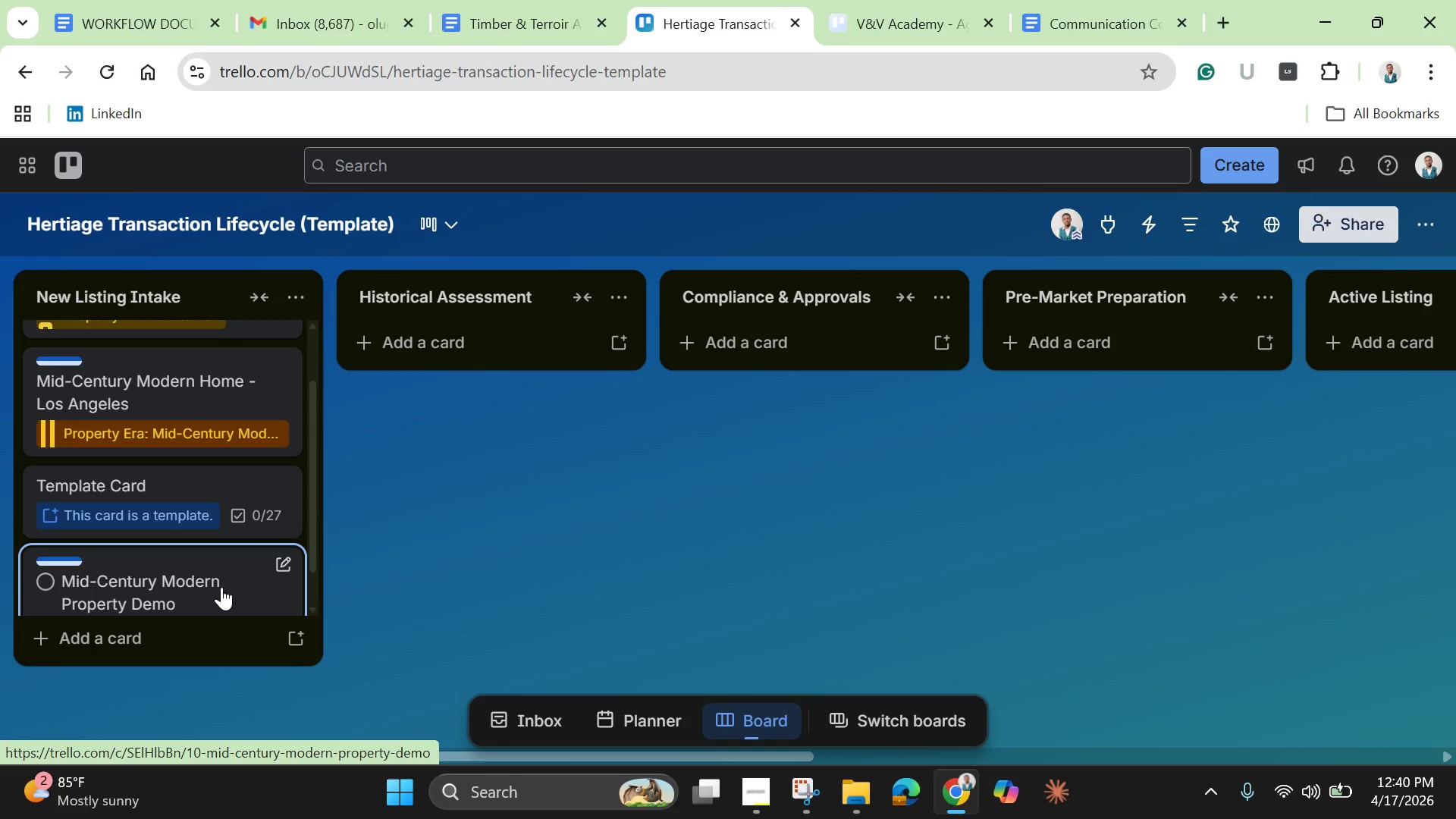 
left_click_drag(start_coordinate=[220, 587], to_coordinate=[464, 393])
 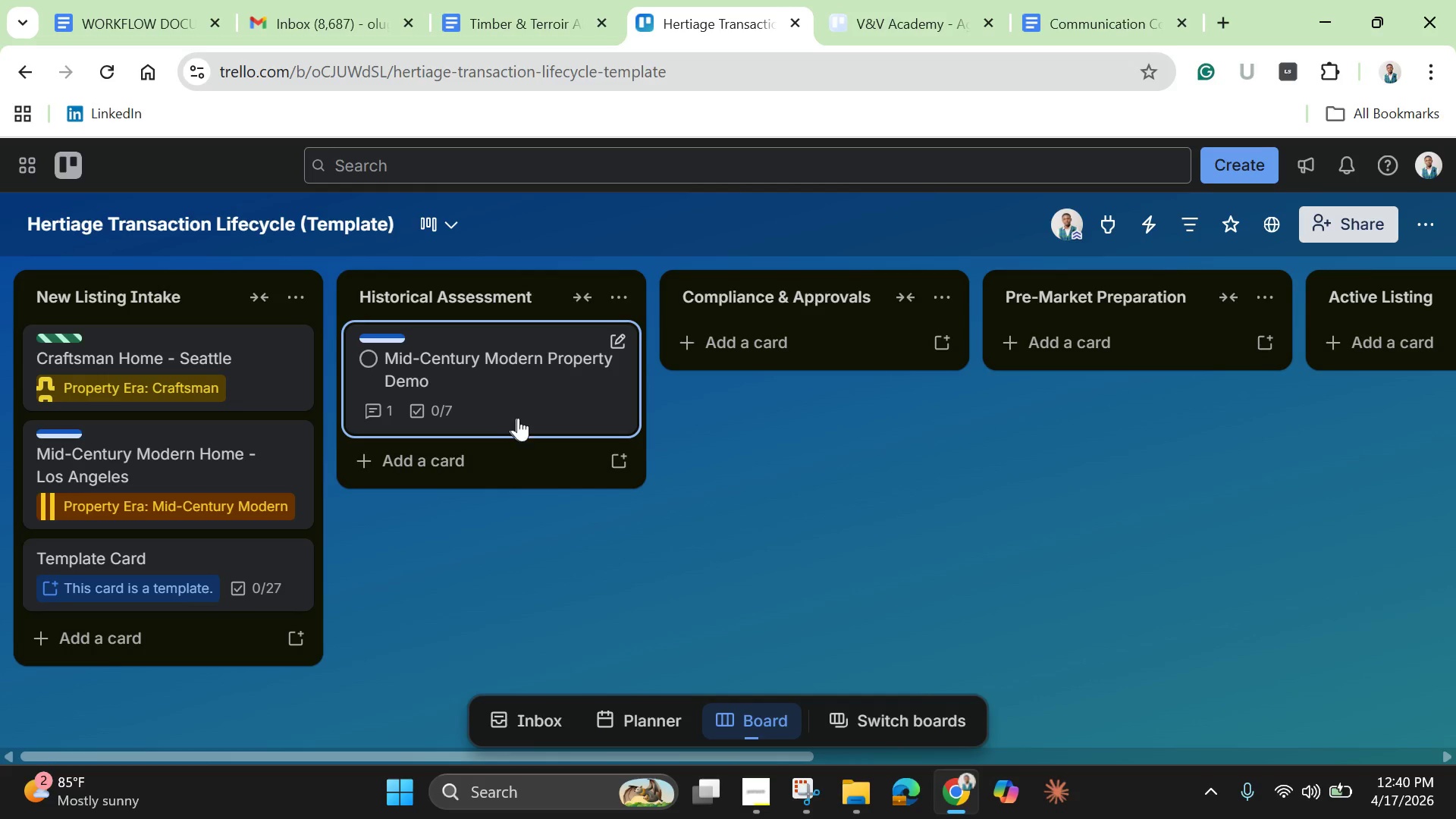 
mouse_move([531, 400])
 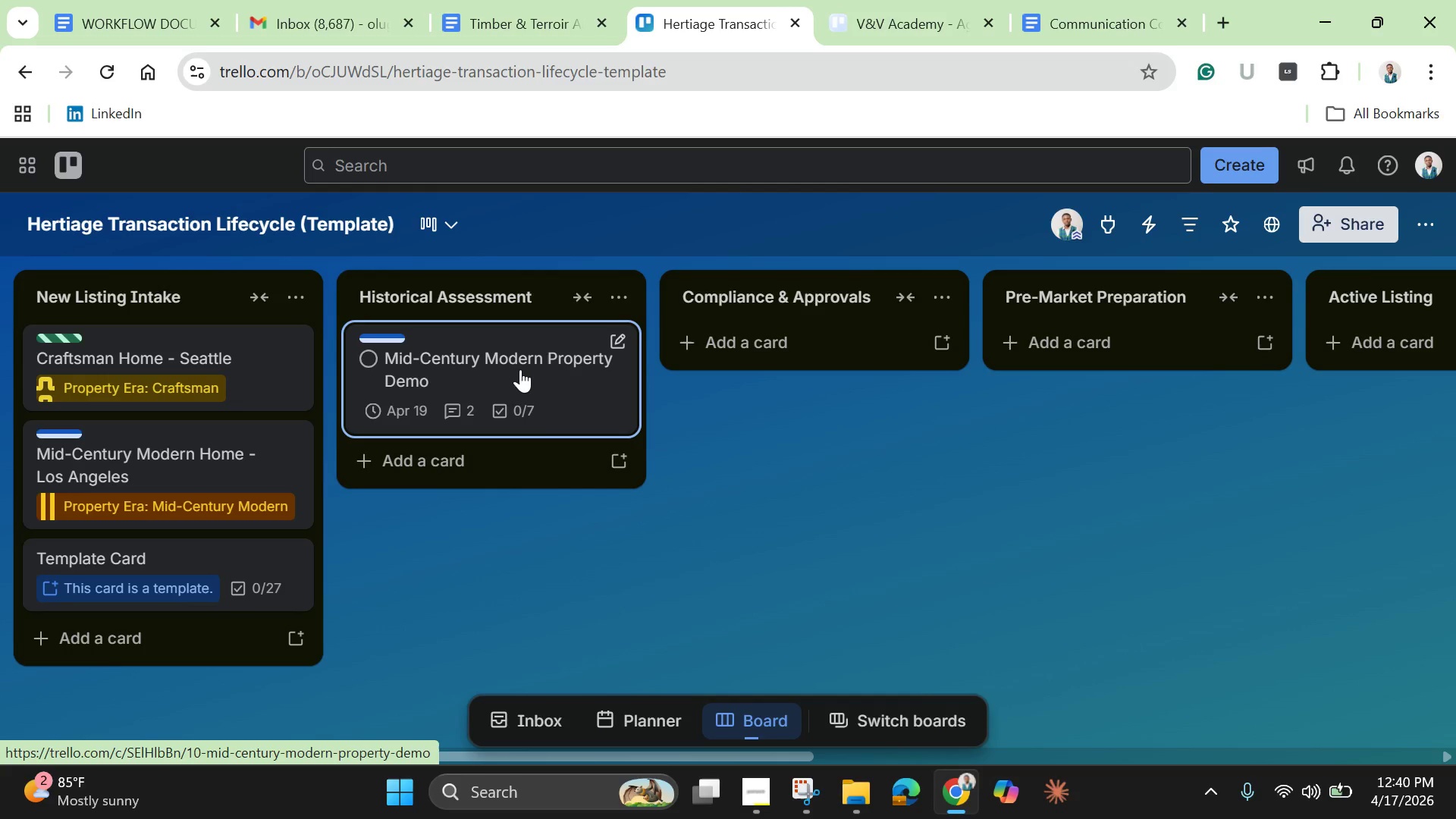 
left_click([520, 369])
 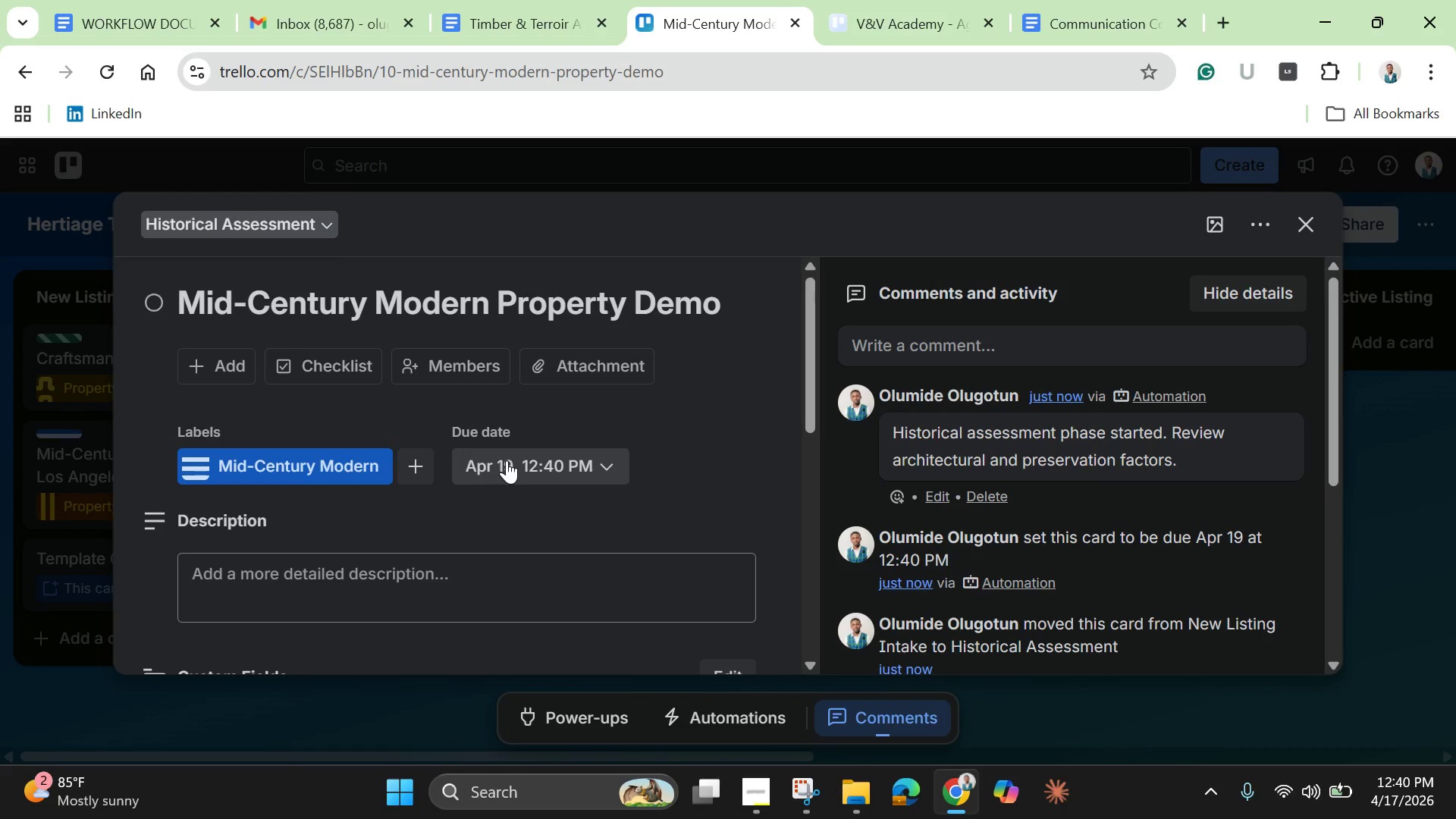 
left_click_drag(start_coordinate=[419, 409], to_coordinate=[606, 479])
 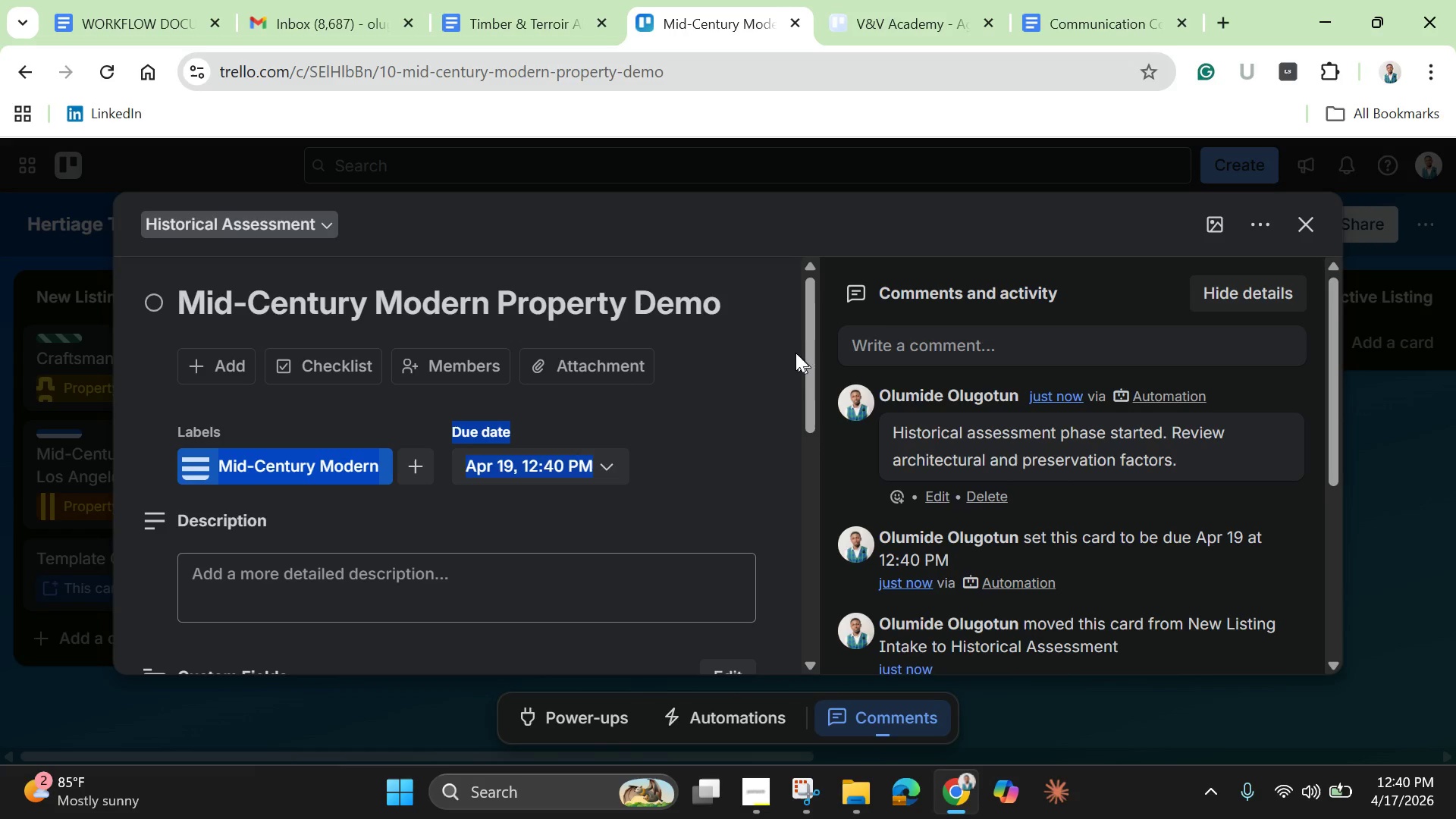 
left_click_drag(start_coordinate=[829, 368], to_coordinate=[1248, 500])
 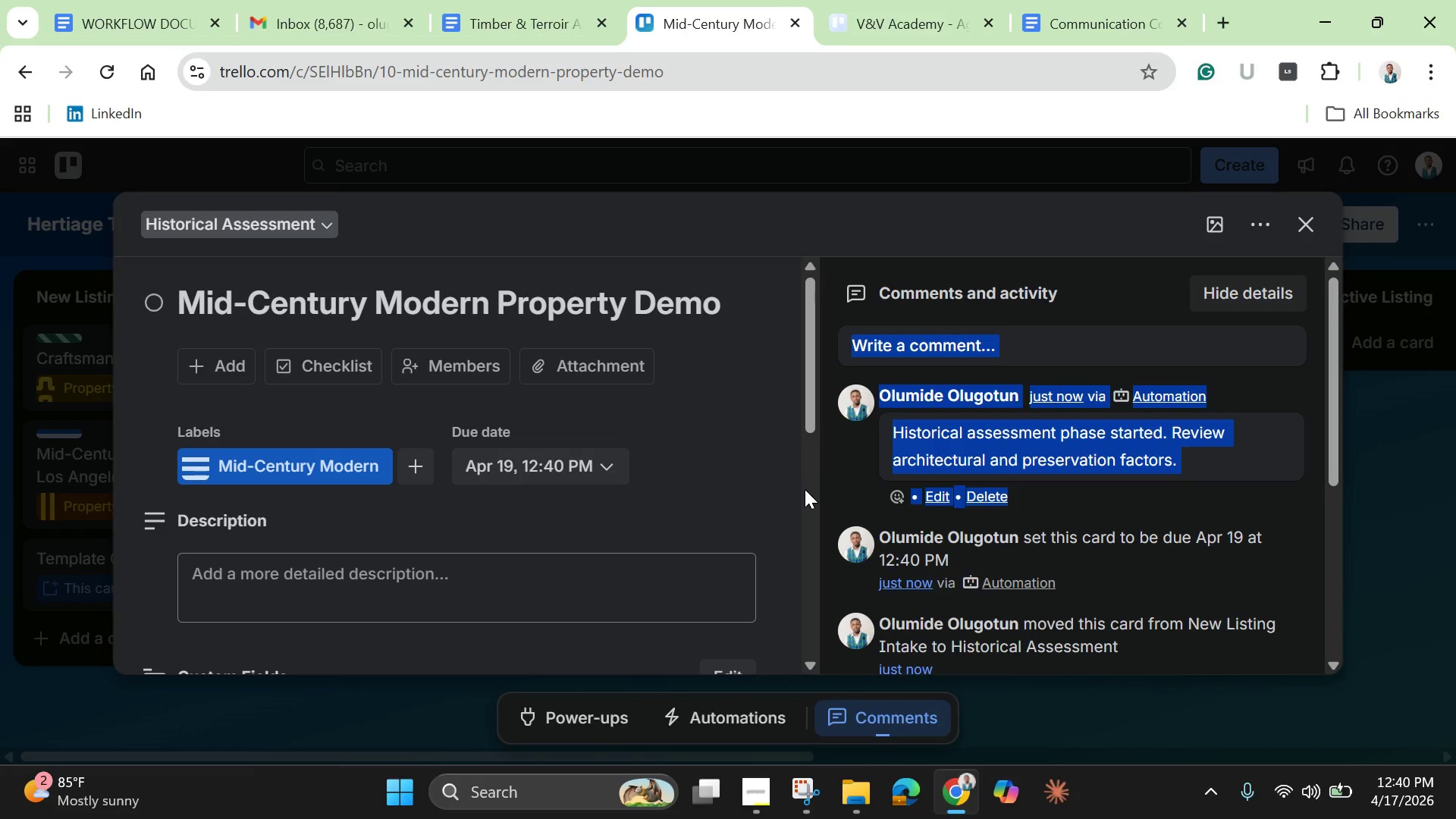 
left_click([750, 482])
 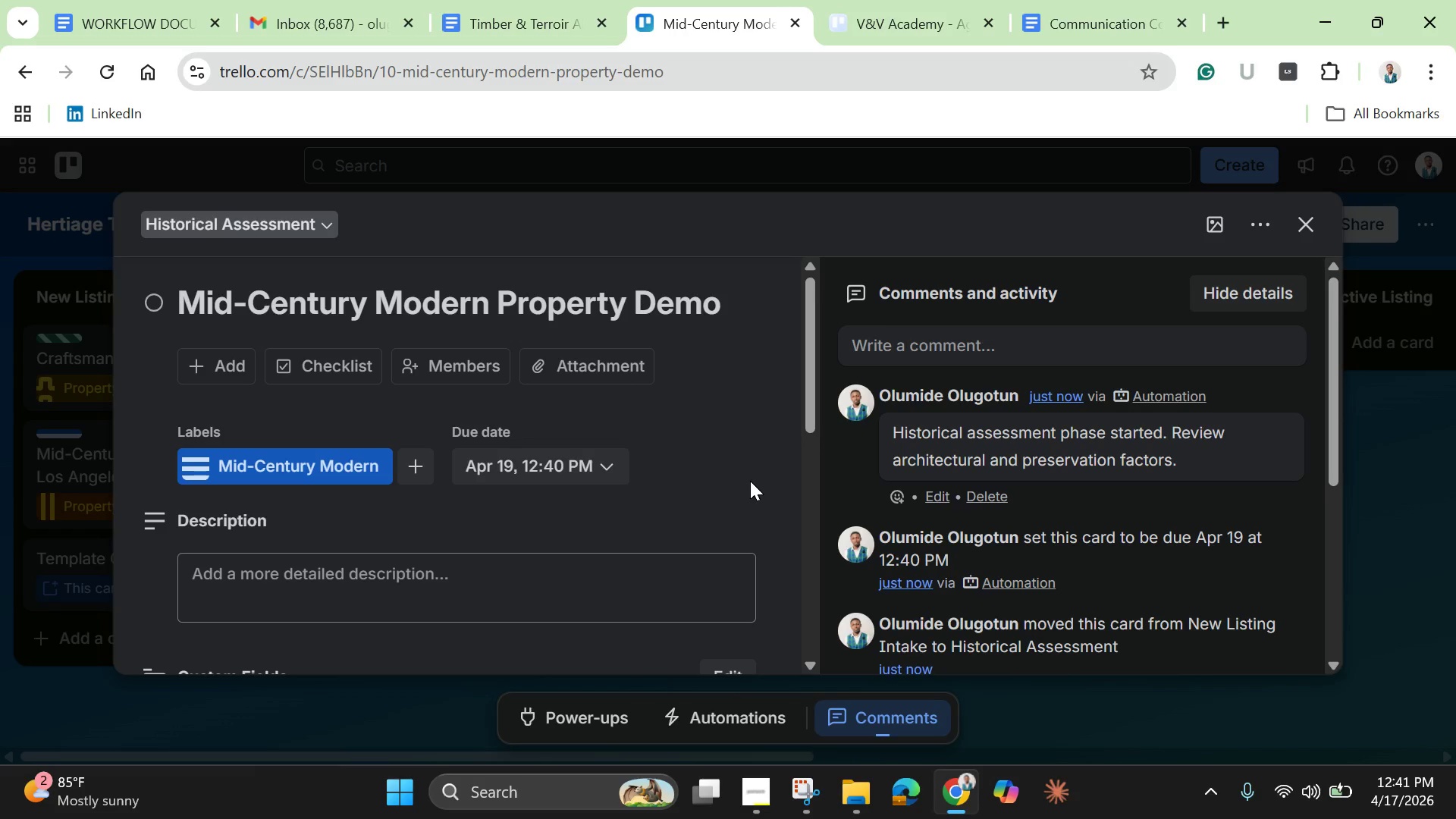 
wait(9.83)
 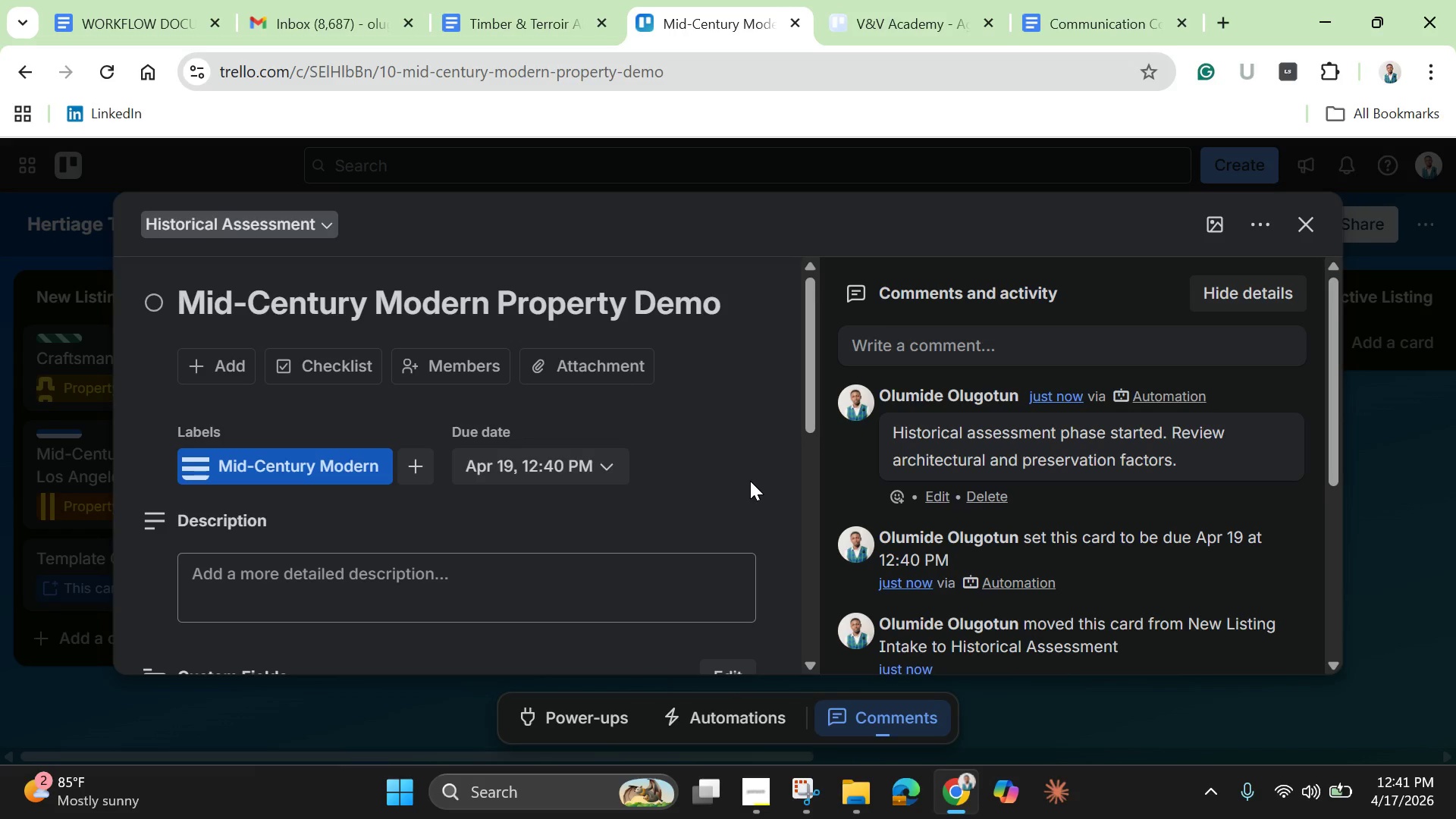 
left_click([1301, 221])
 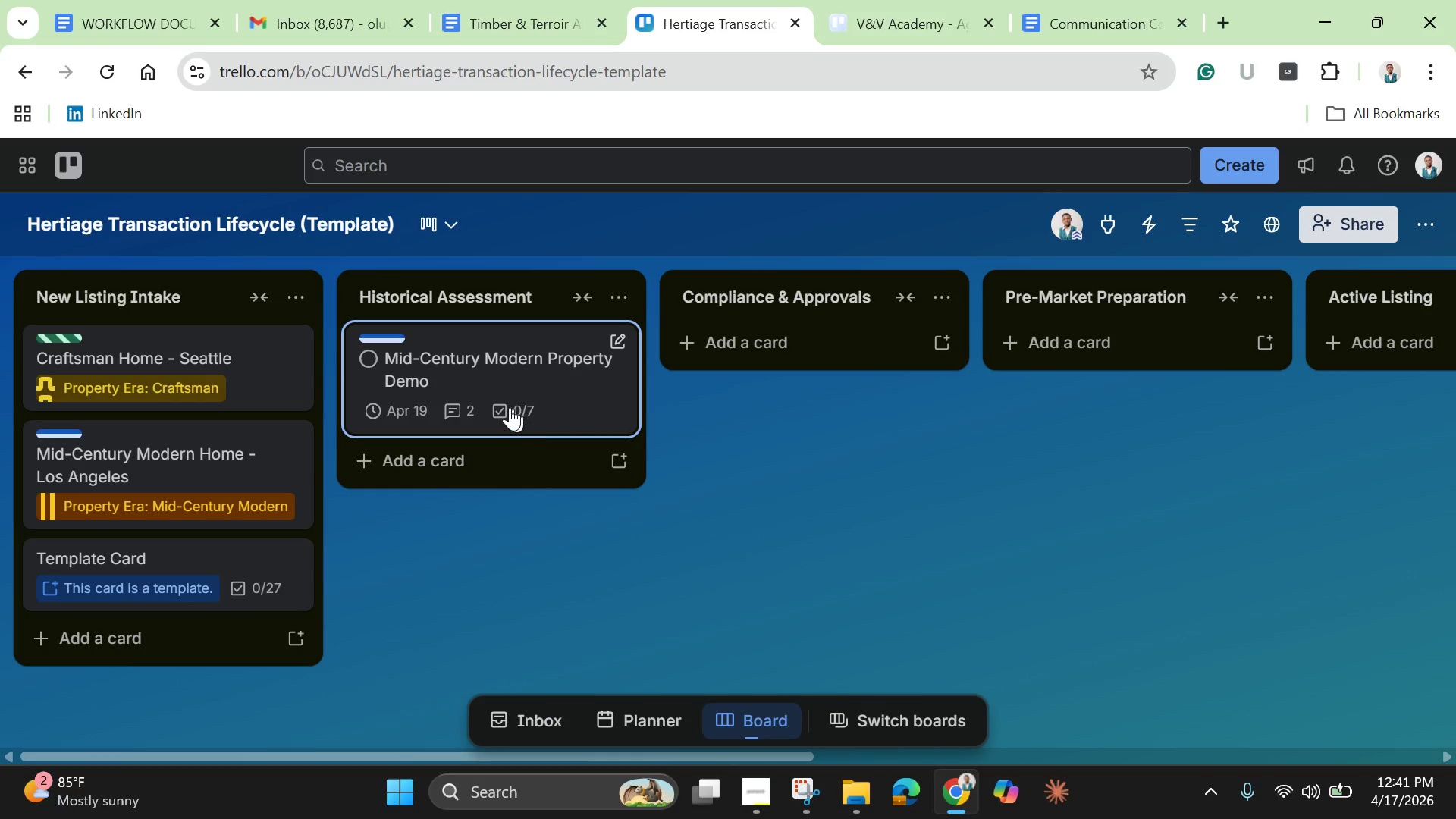 
left_click_drag(start_coordinate=[488, 391], to_coordinate=[813, 383])
 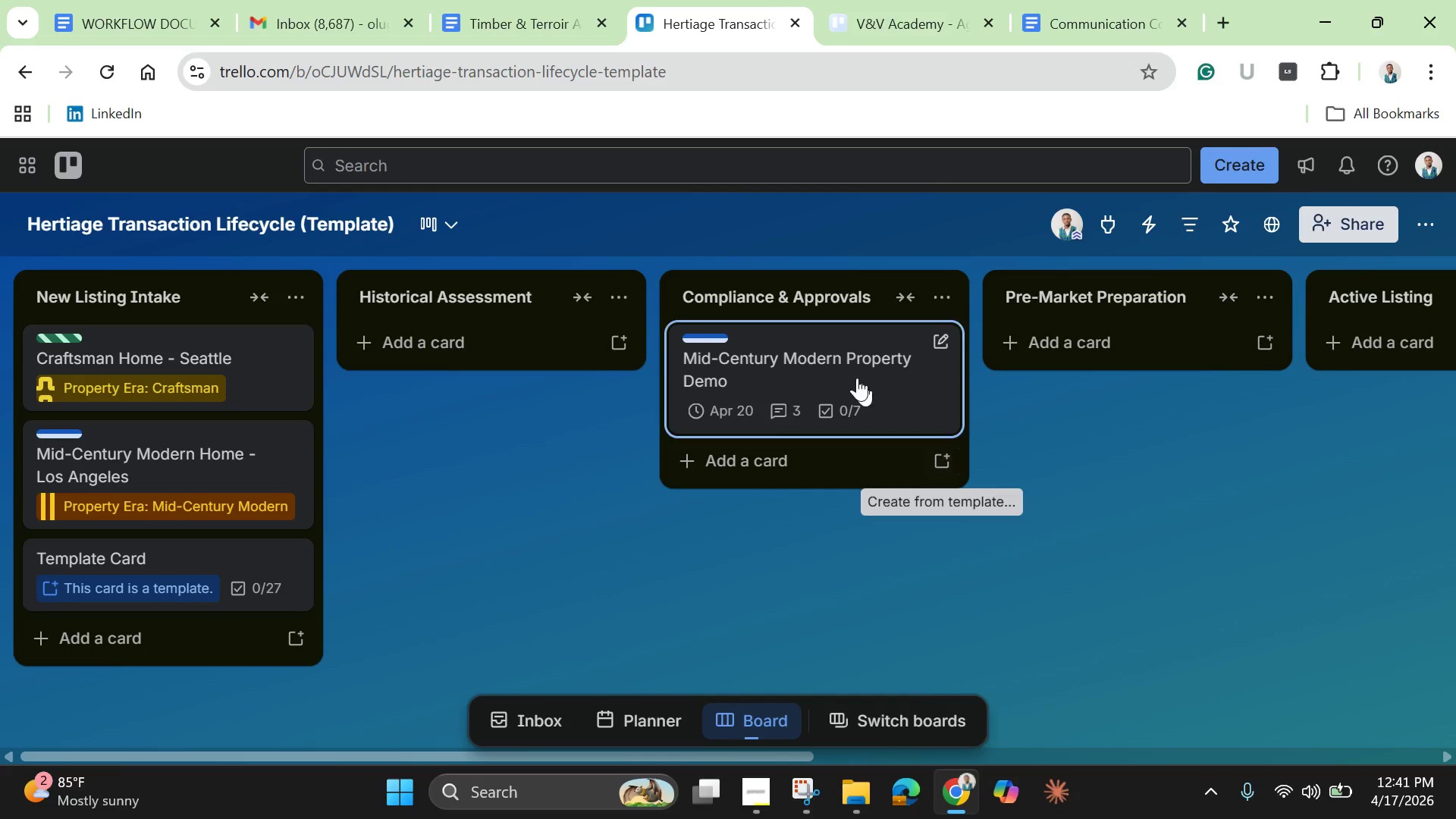 
left_click([824, 364])
 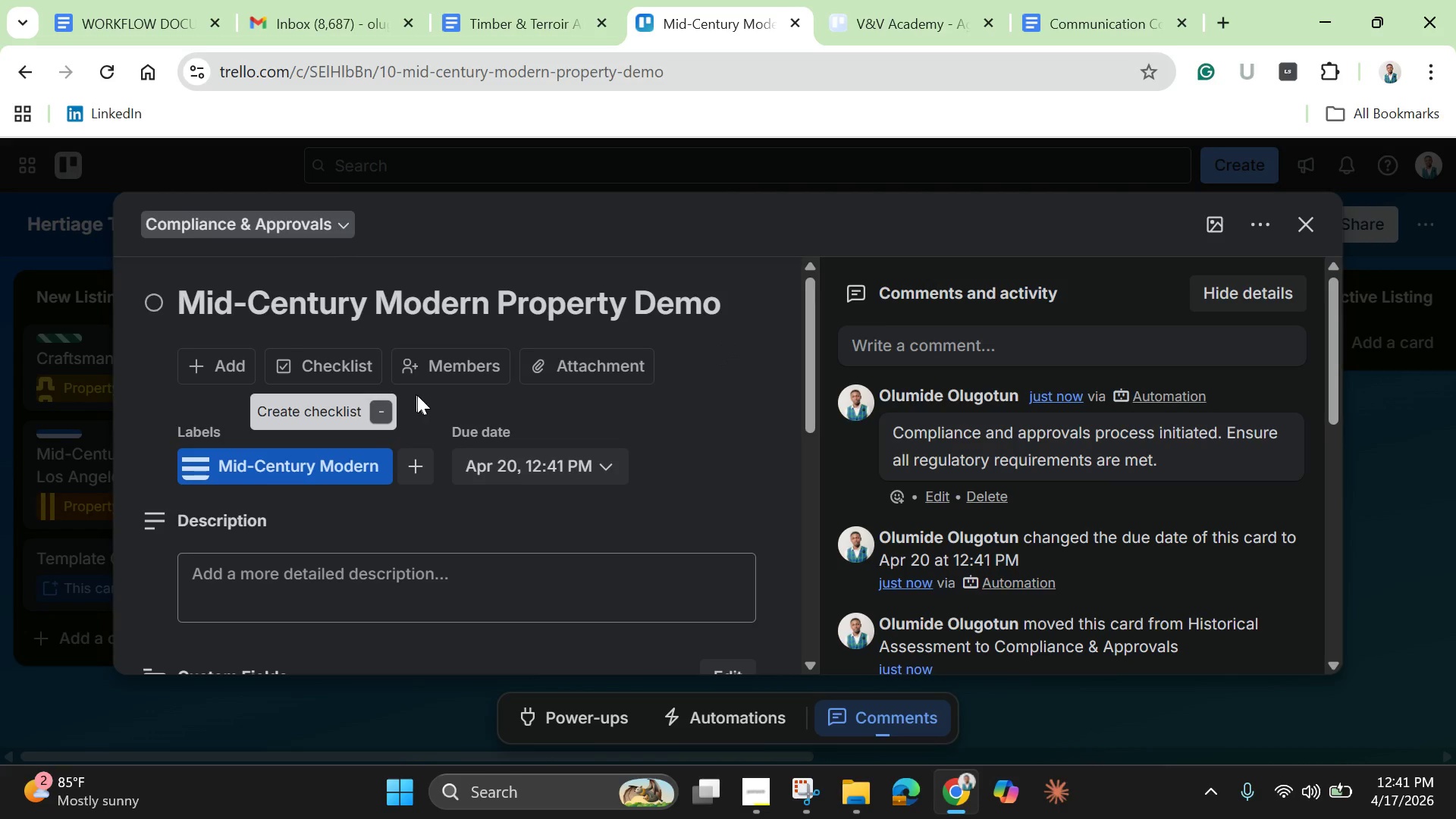 
left_click_drag(start_coordinate=[437, 403], to_coordinate=[652, 483])
 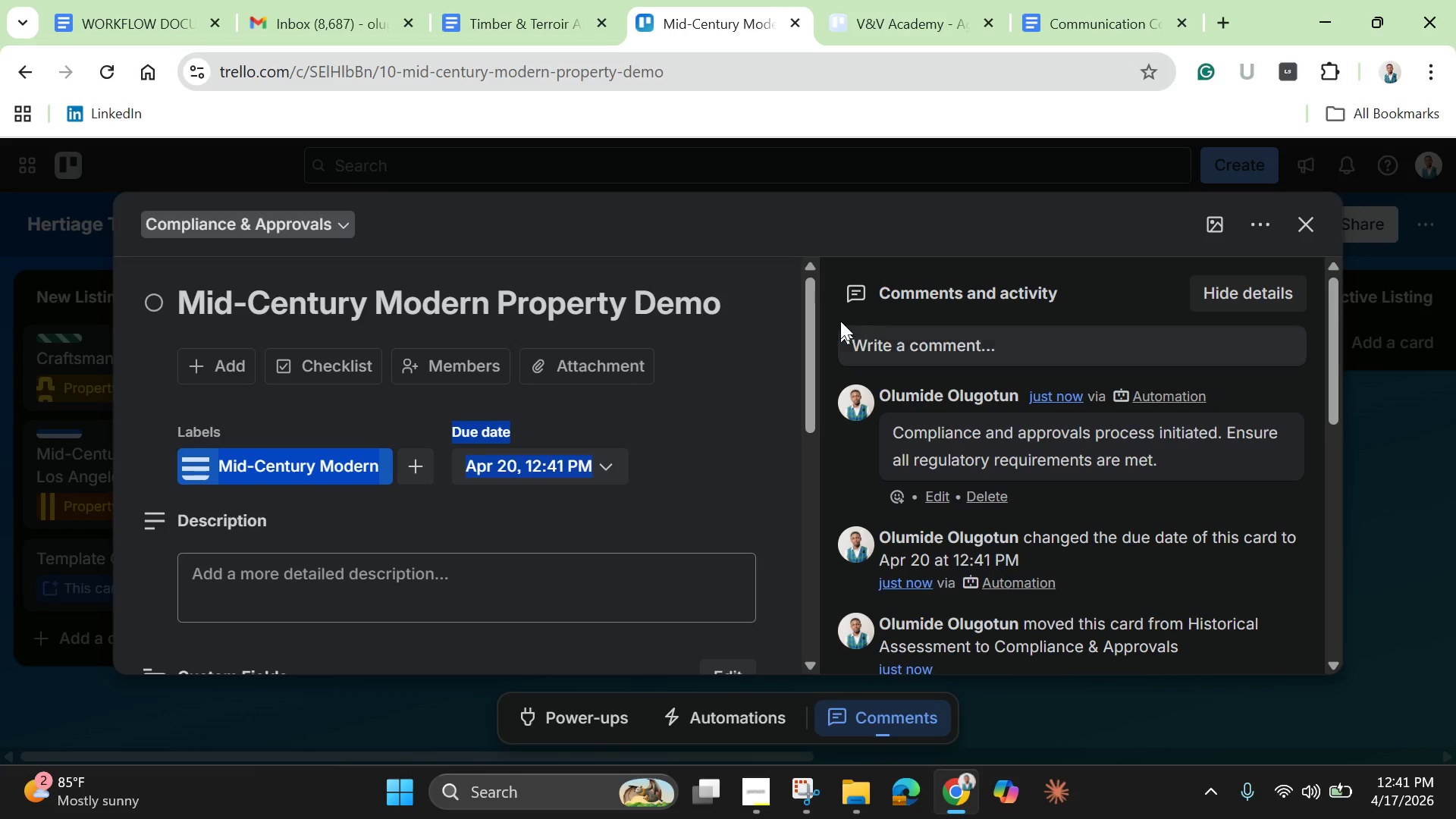 
left_click_drag(start_coordinate=[835, 315], to_coordinate=[1197, 579])
 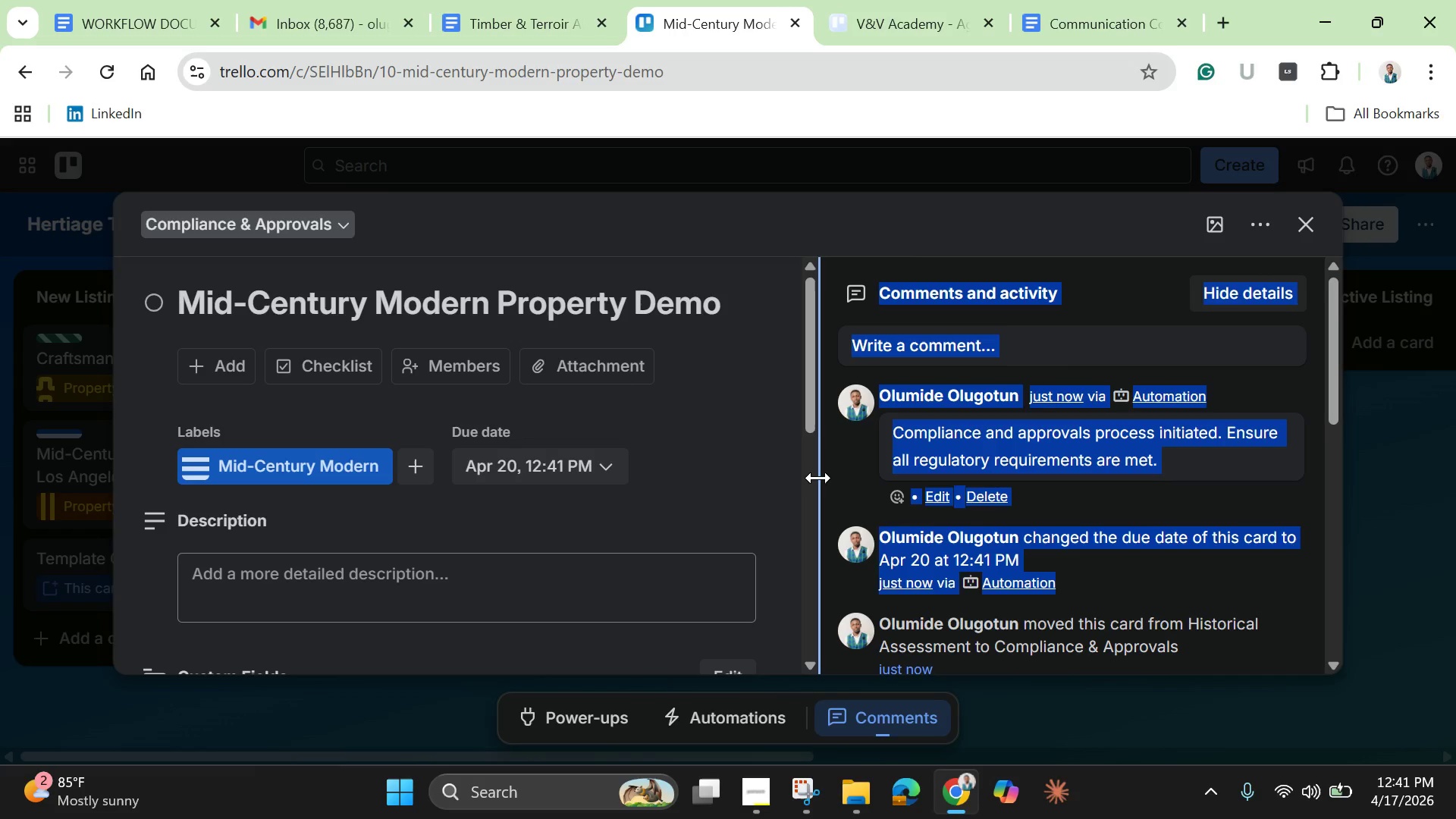 
wait(25.64)
 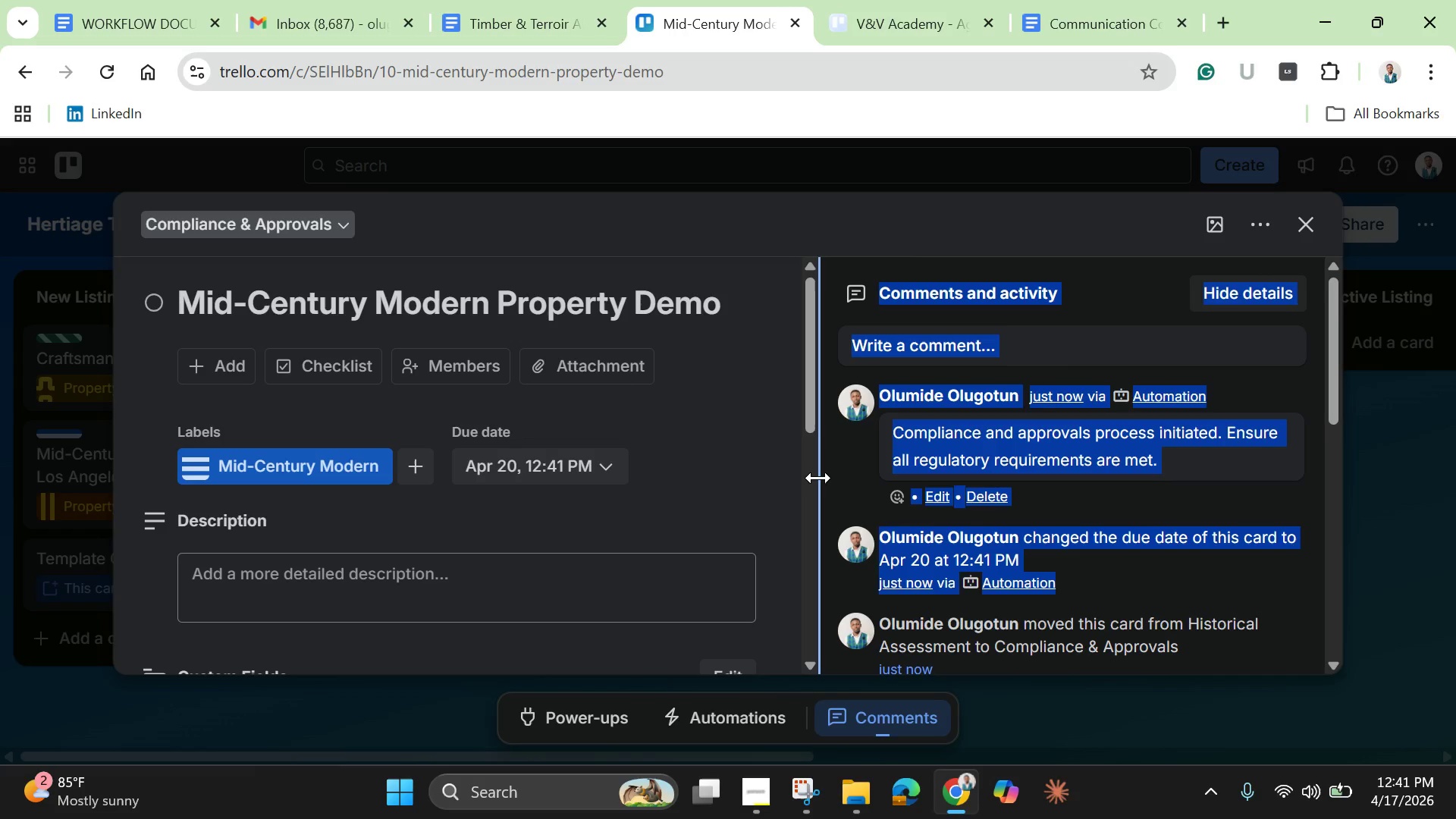 
scroll: coordinate [651, 466], scroll_direction: down, amount: 7.0
 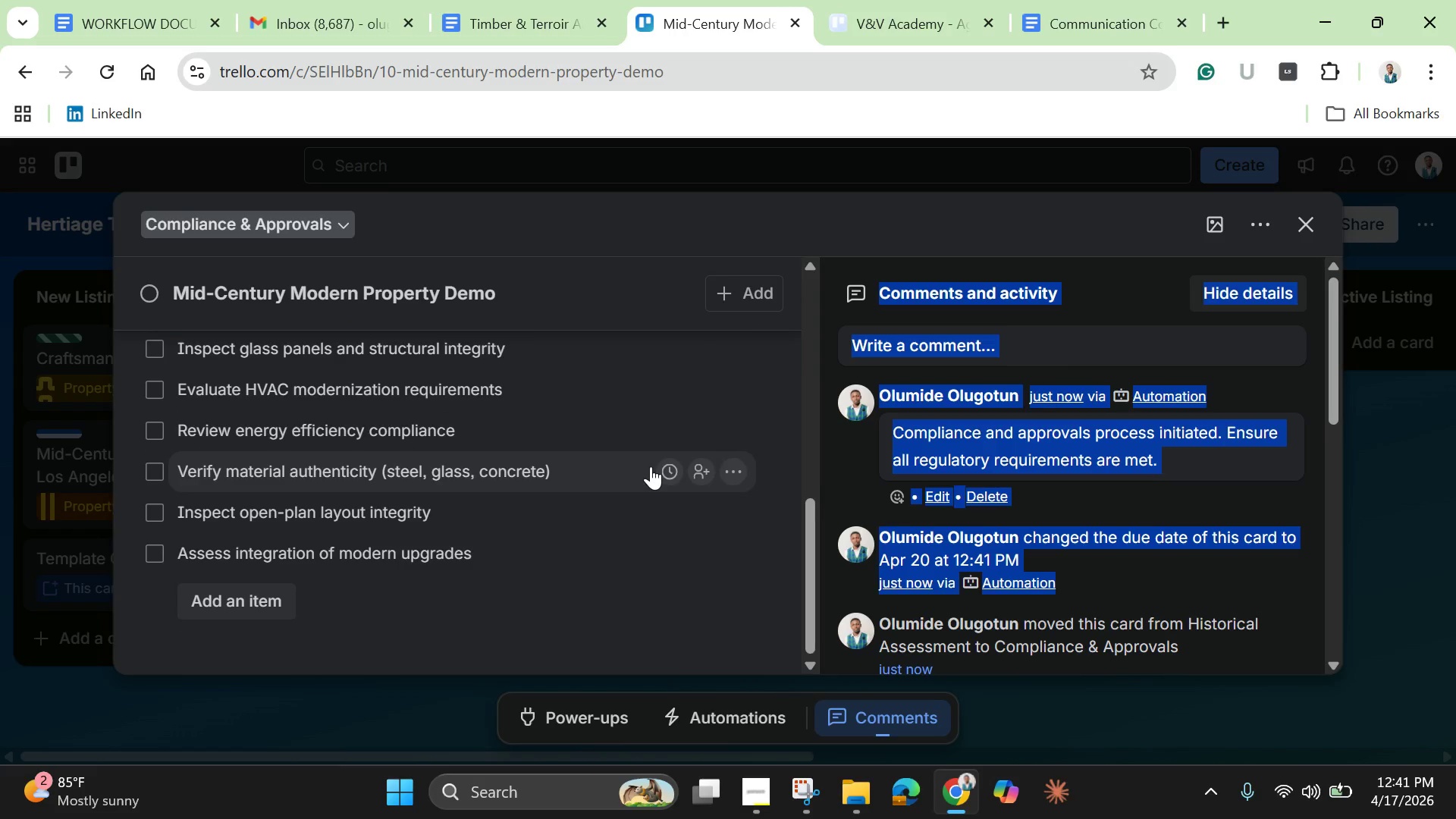 
scroll: coordinate [651, 466], scroll_direction: up, amount: 2.0
 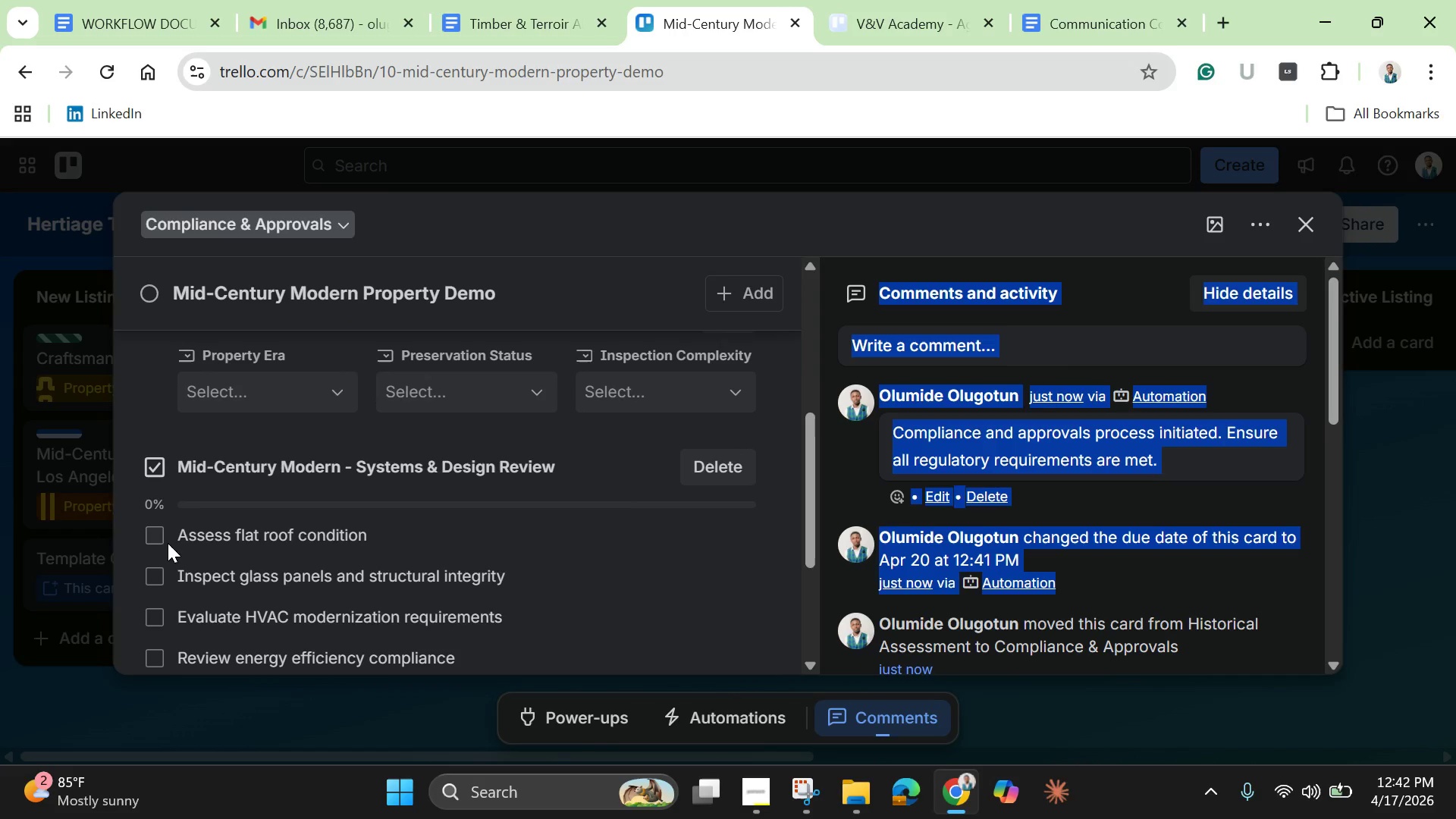 
left_click([160, 538])
 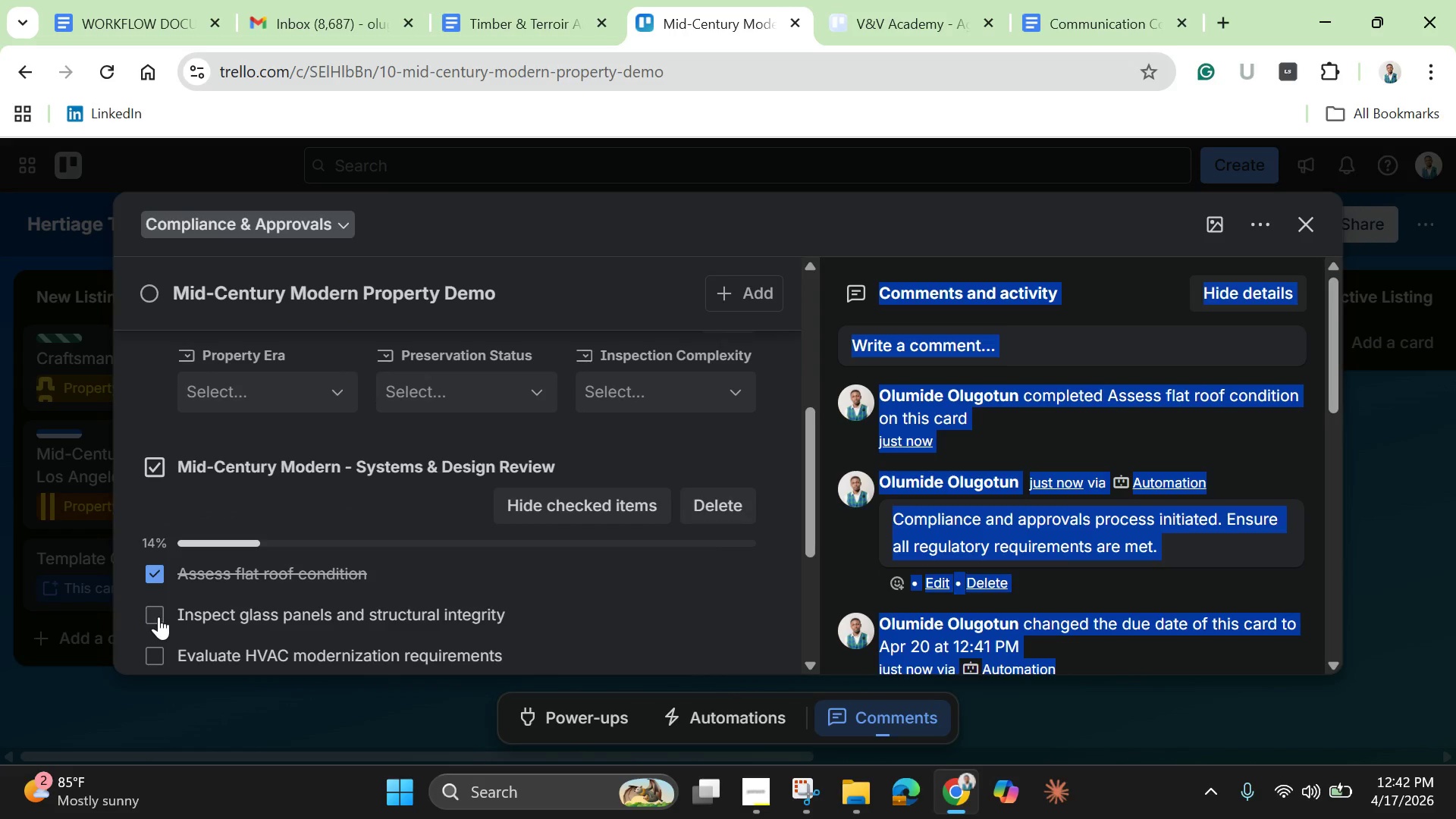 
left_click([158, 617])
 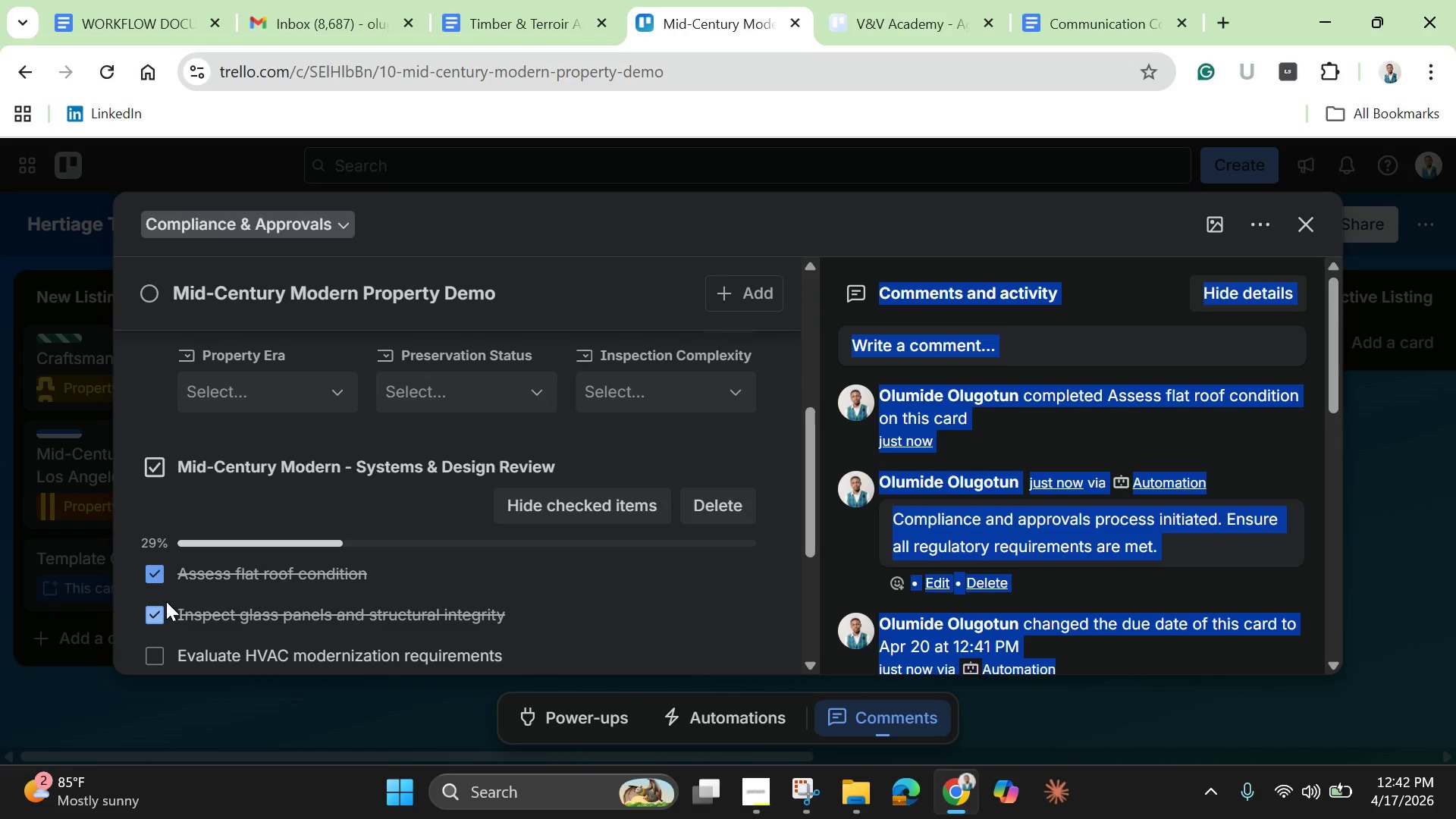 
scroll: coordinate [166, 601], scroll_direction: down, amount: 1.0
 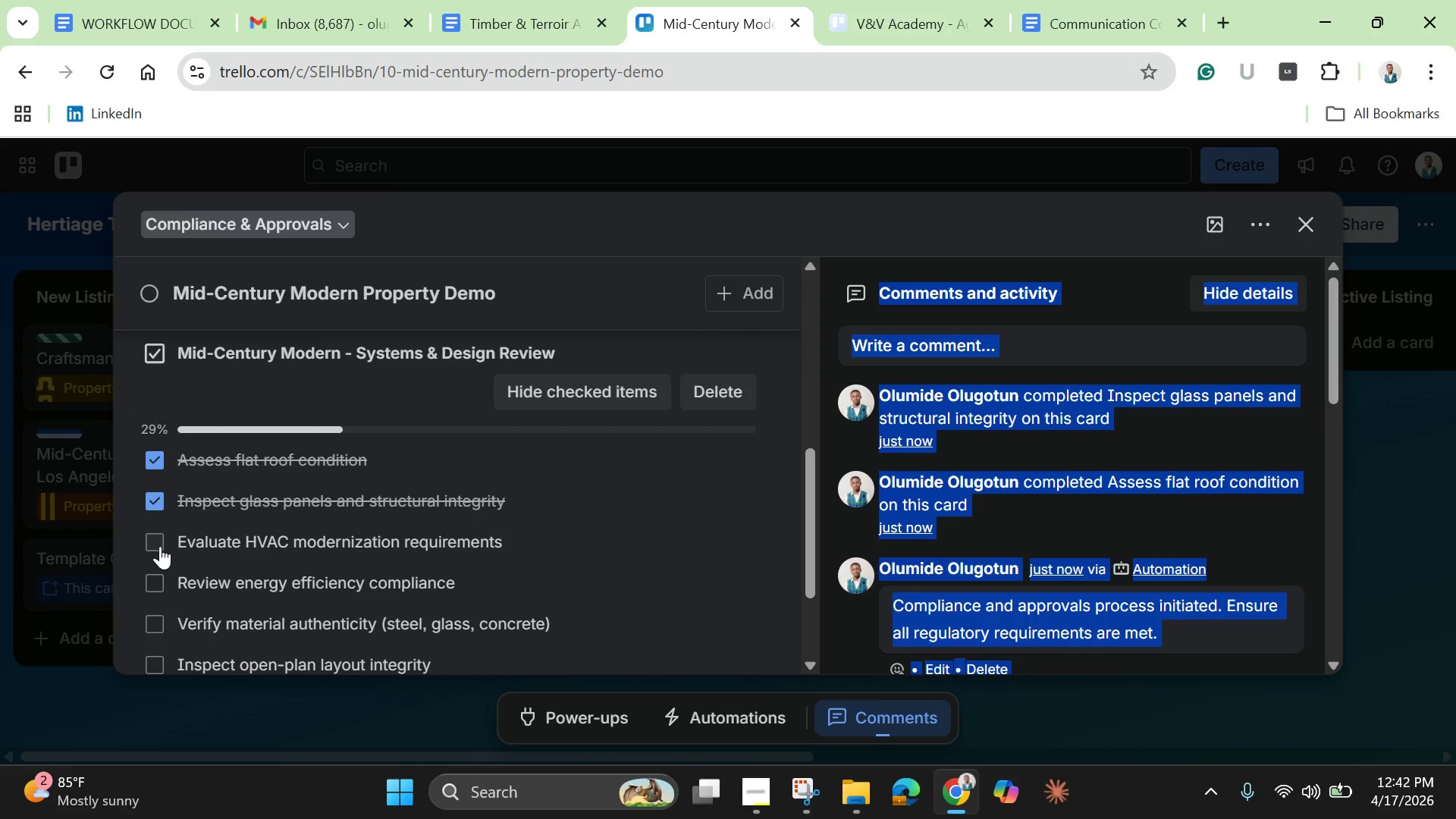 
left_click([160, 545])
 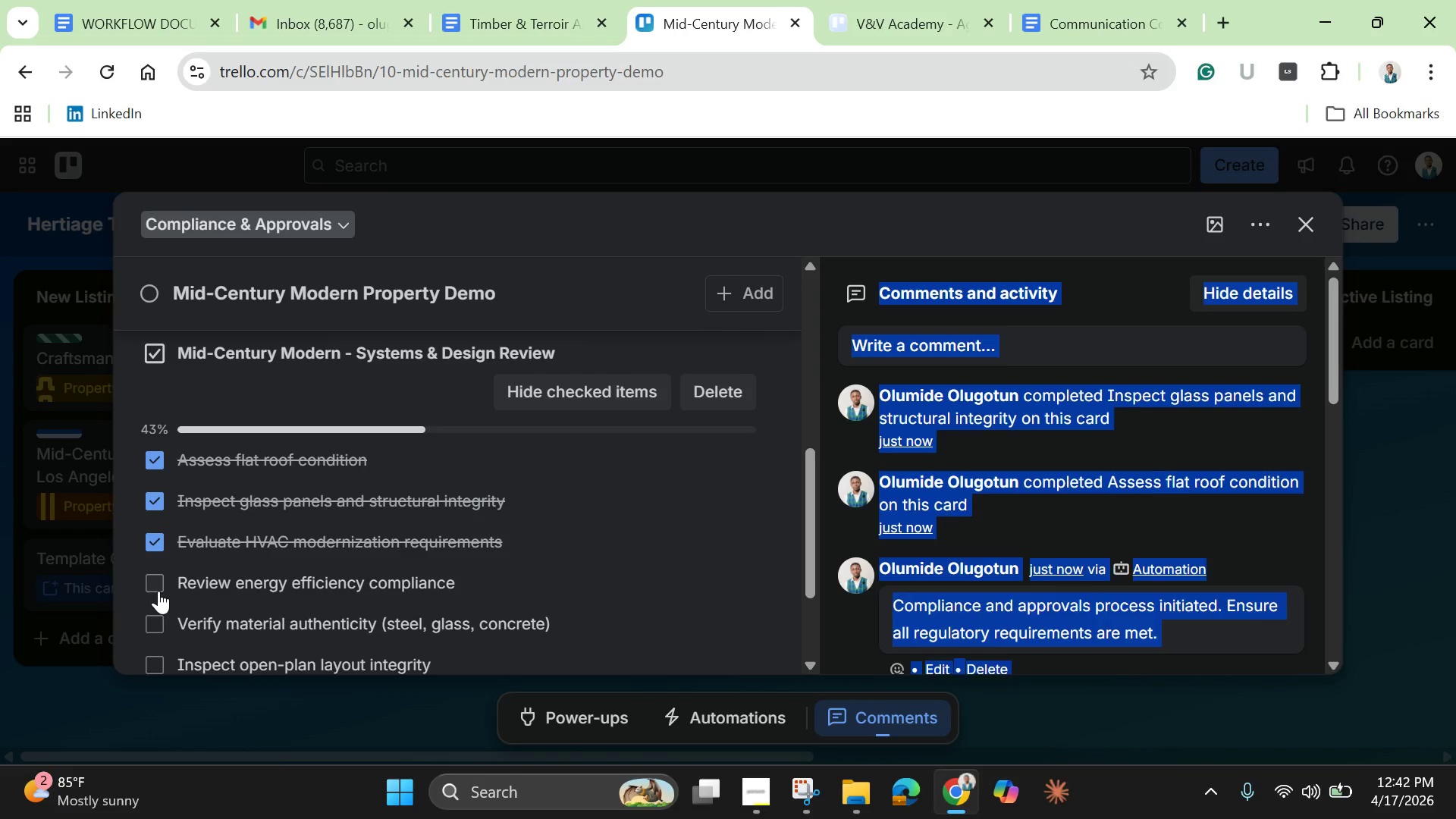 
left_click([158, 591])
 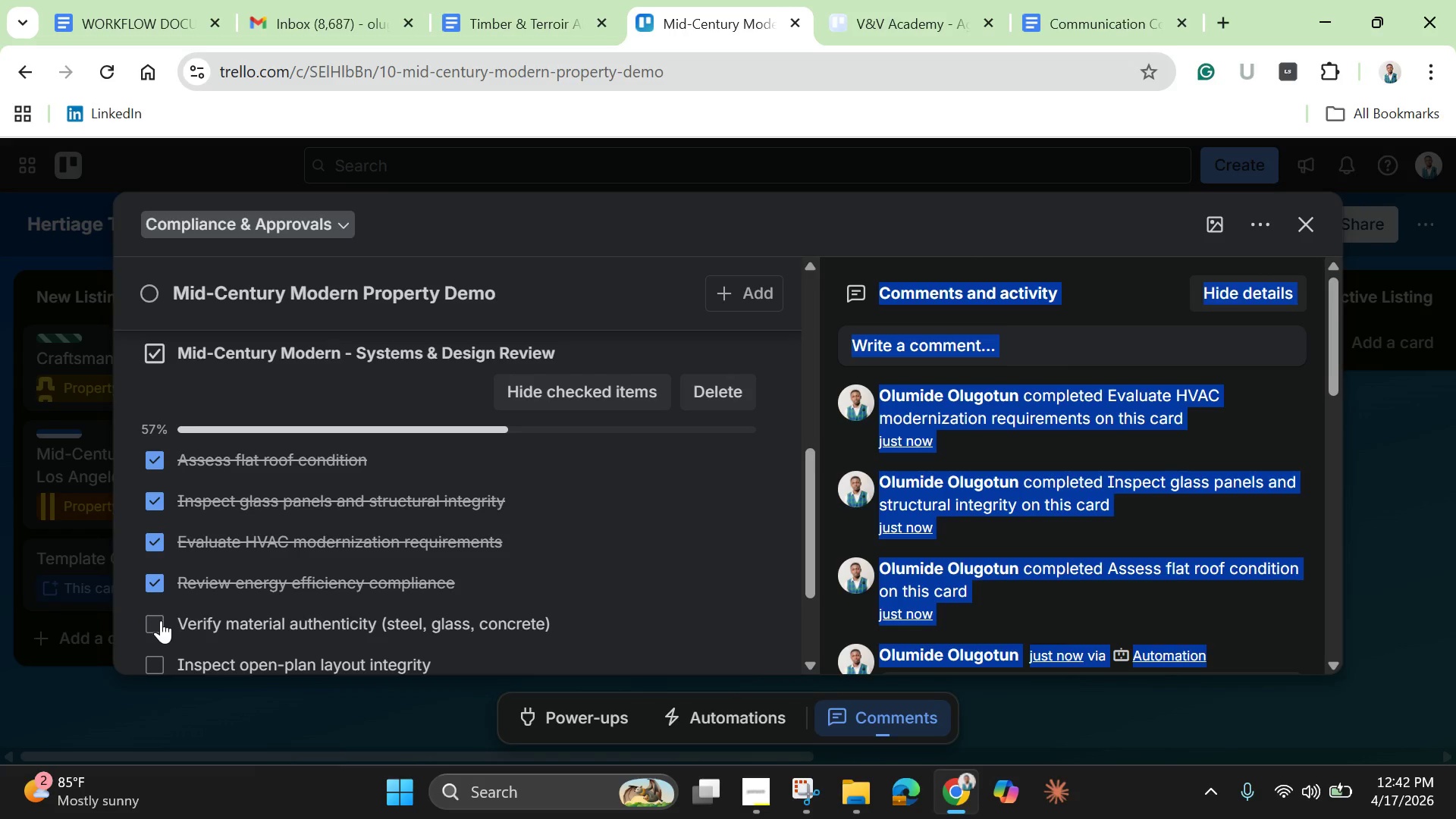 
left_click([161, 620])
 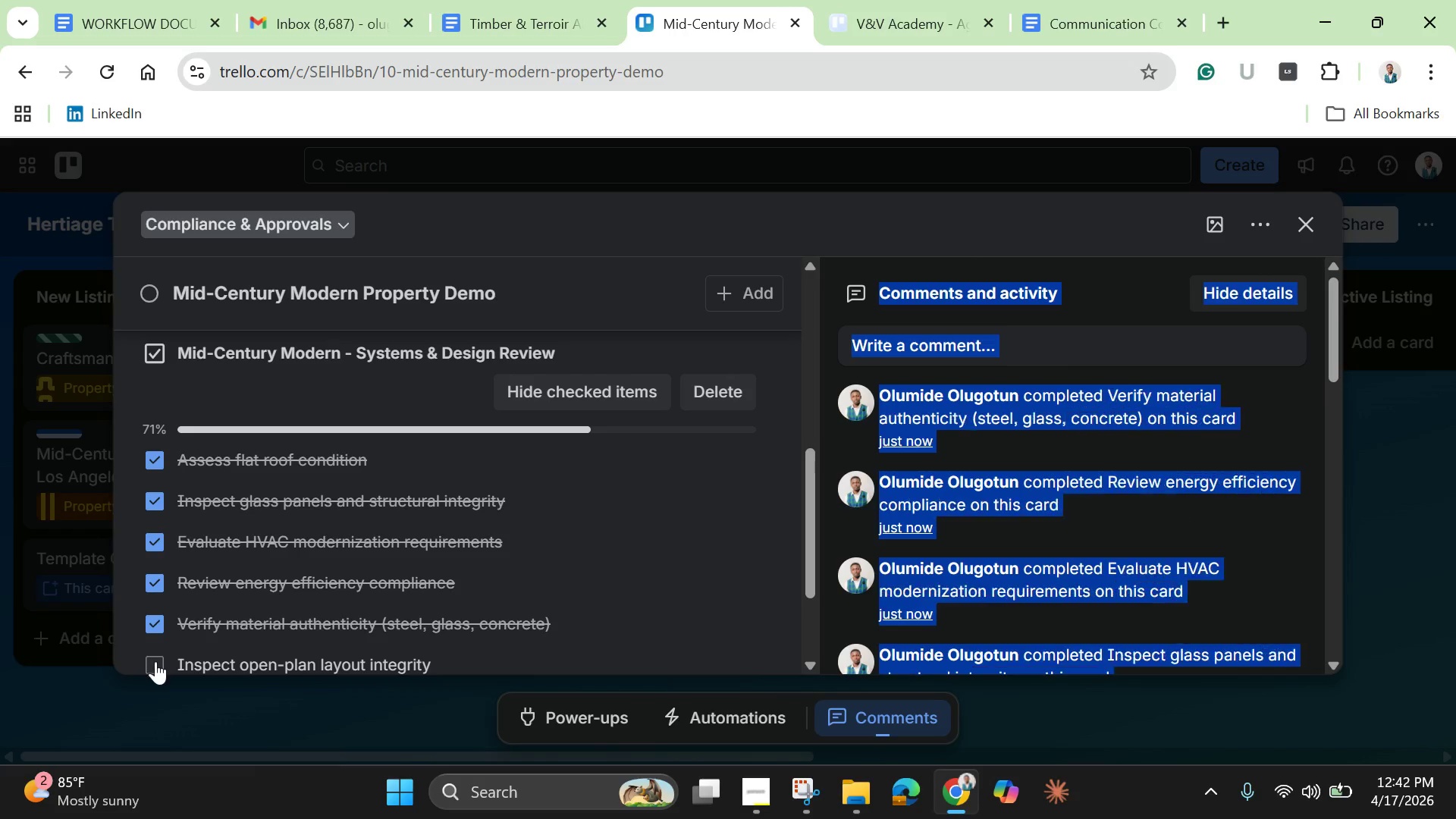 
left_click([155, 661])
 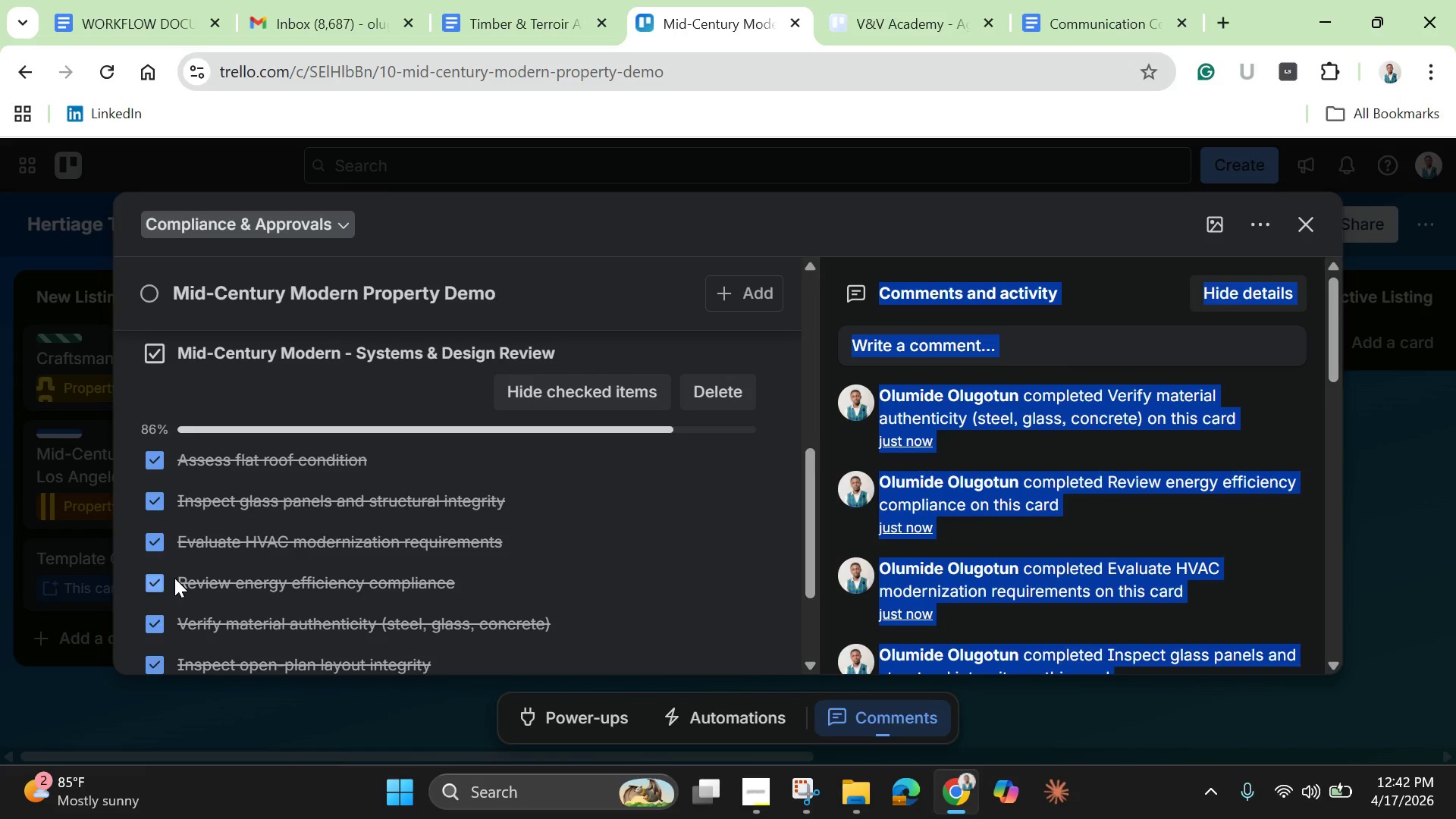 
scroll: coordinate [174, 578], scroll_direction: down, amount: 2.0
 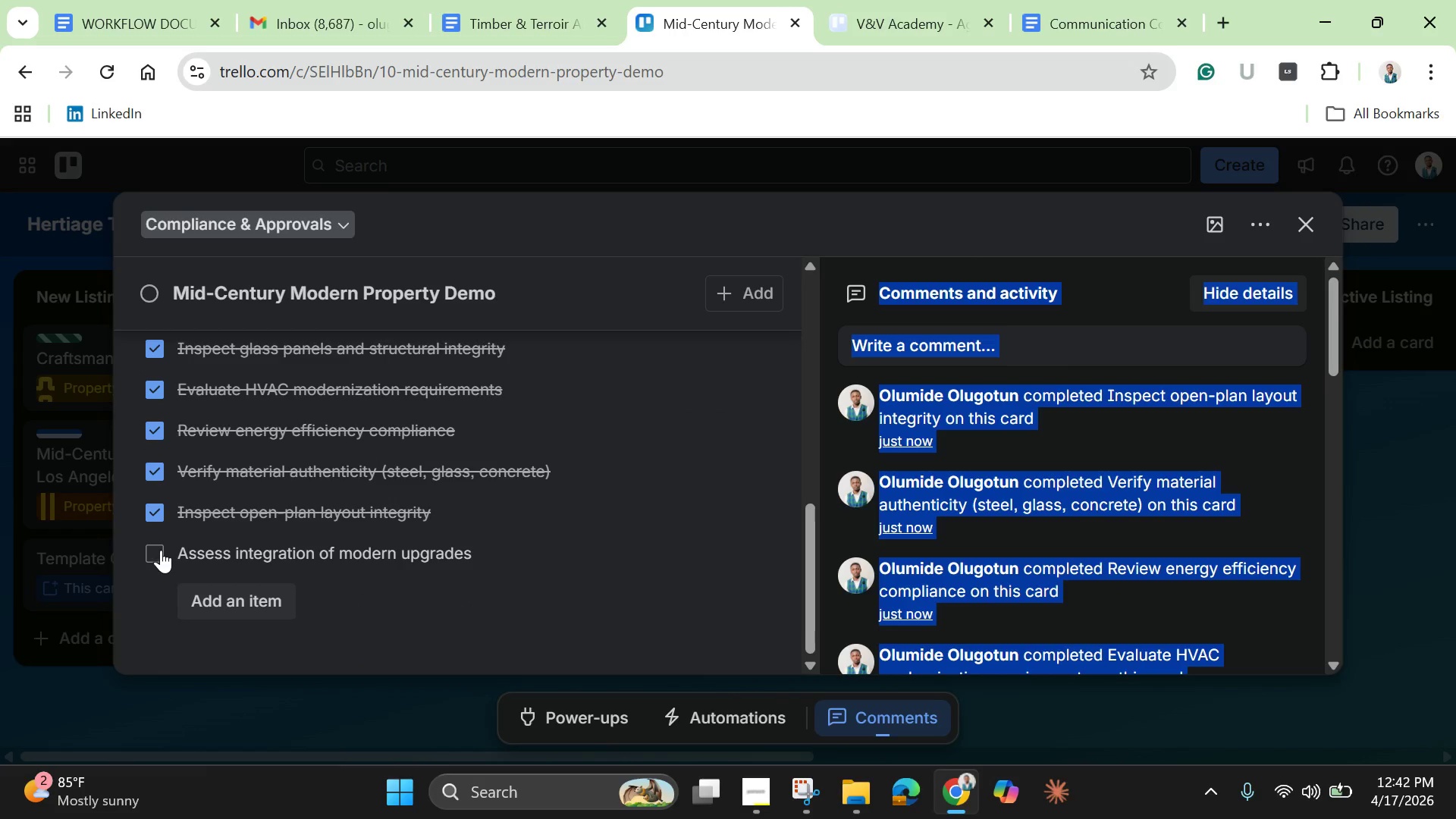 
left_click([161, 550])
 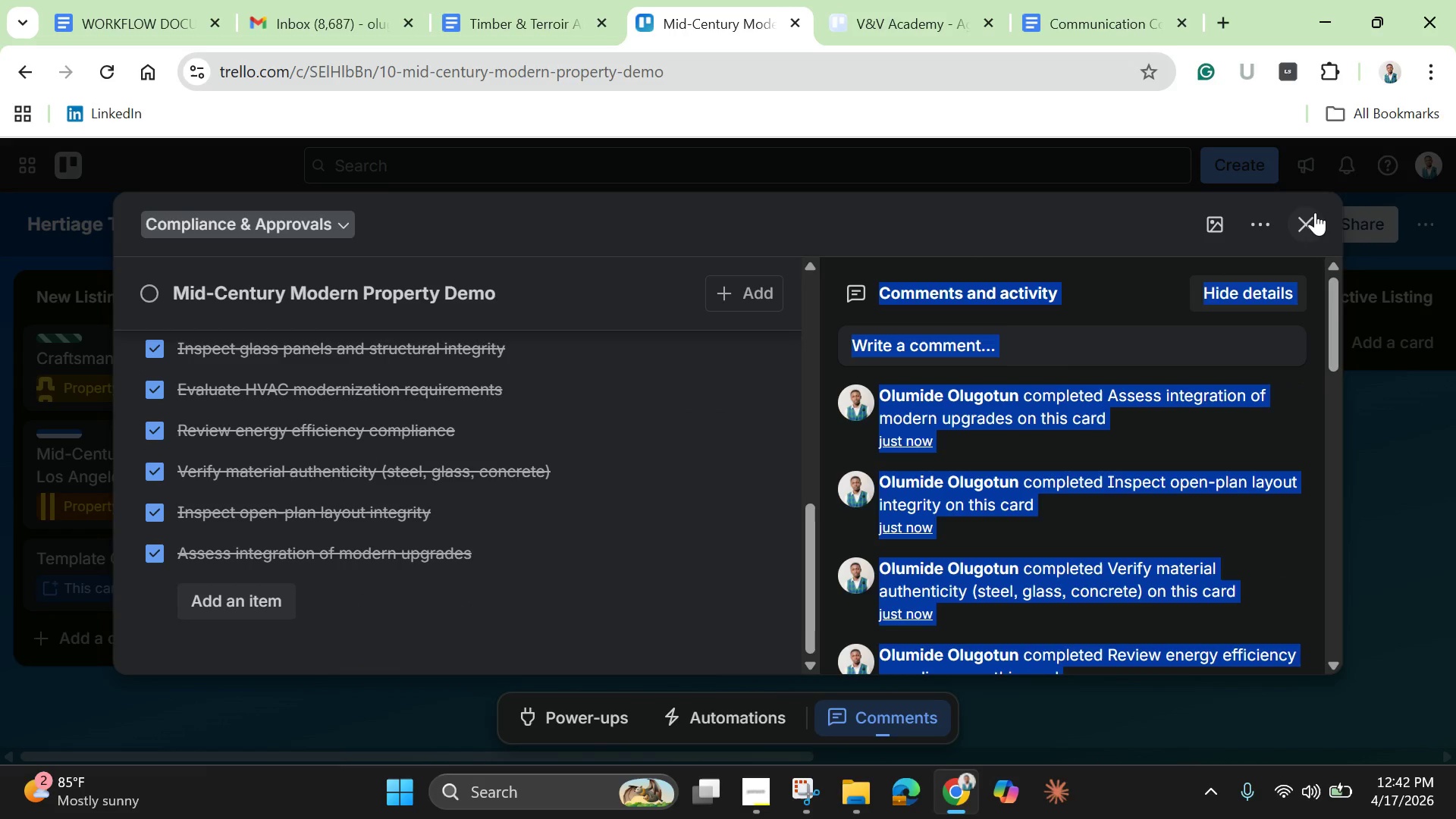 
left_click([1313, 215])
 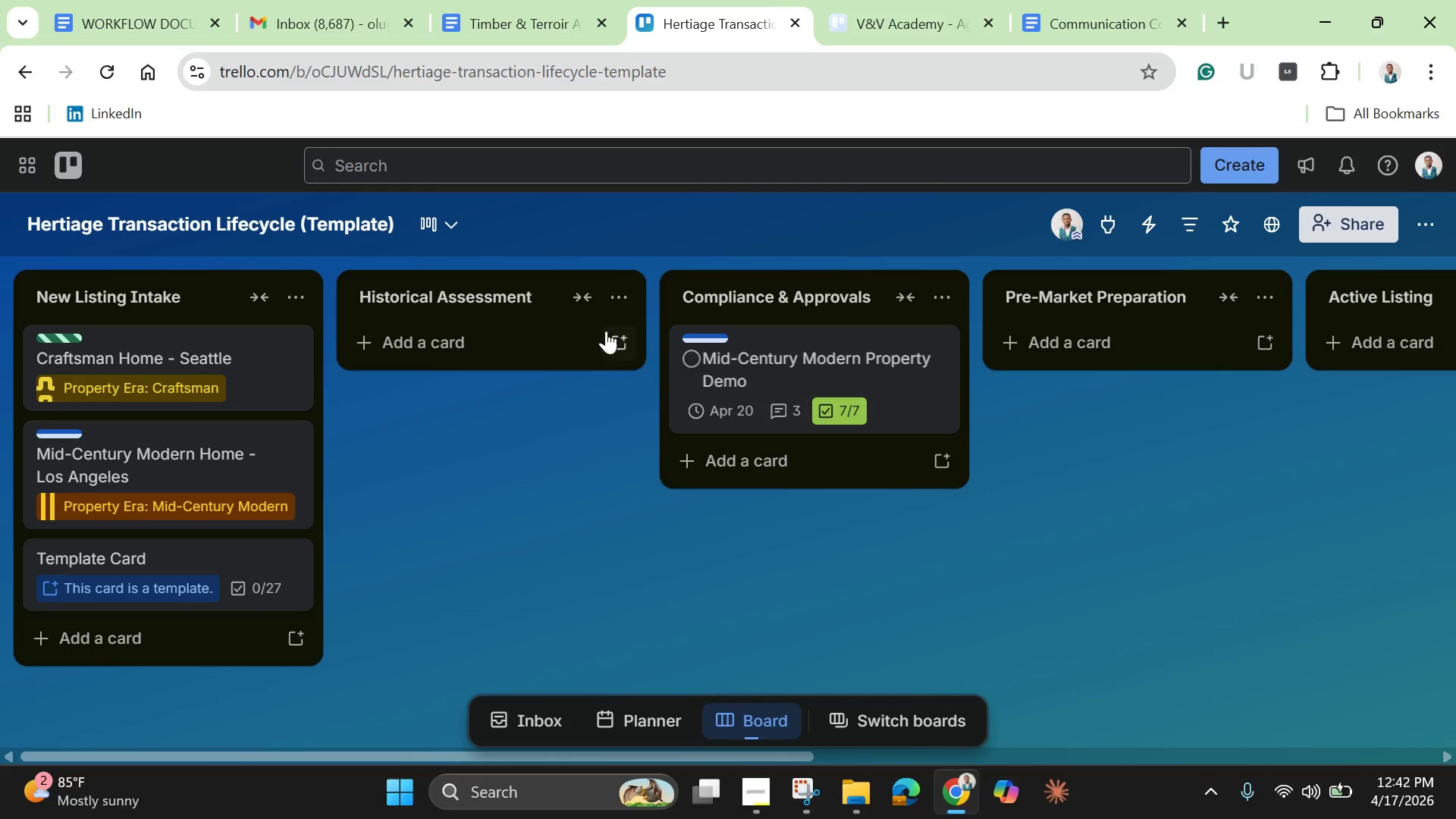 
wait(25.99)
 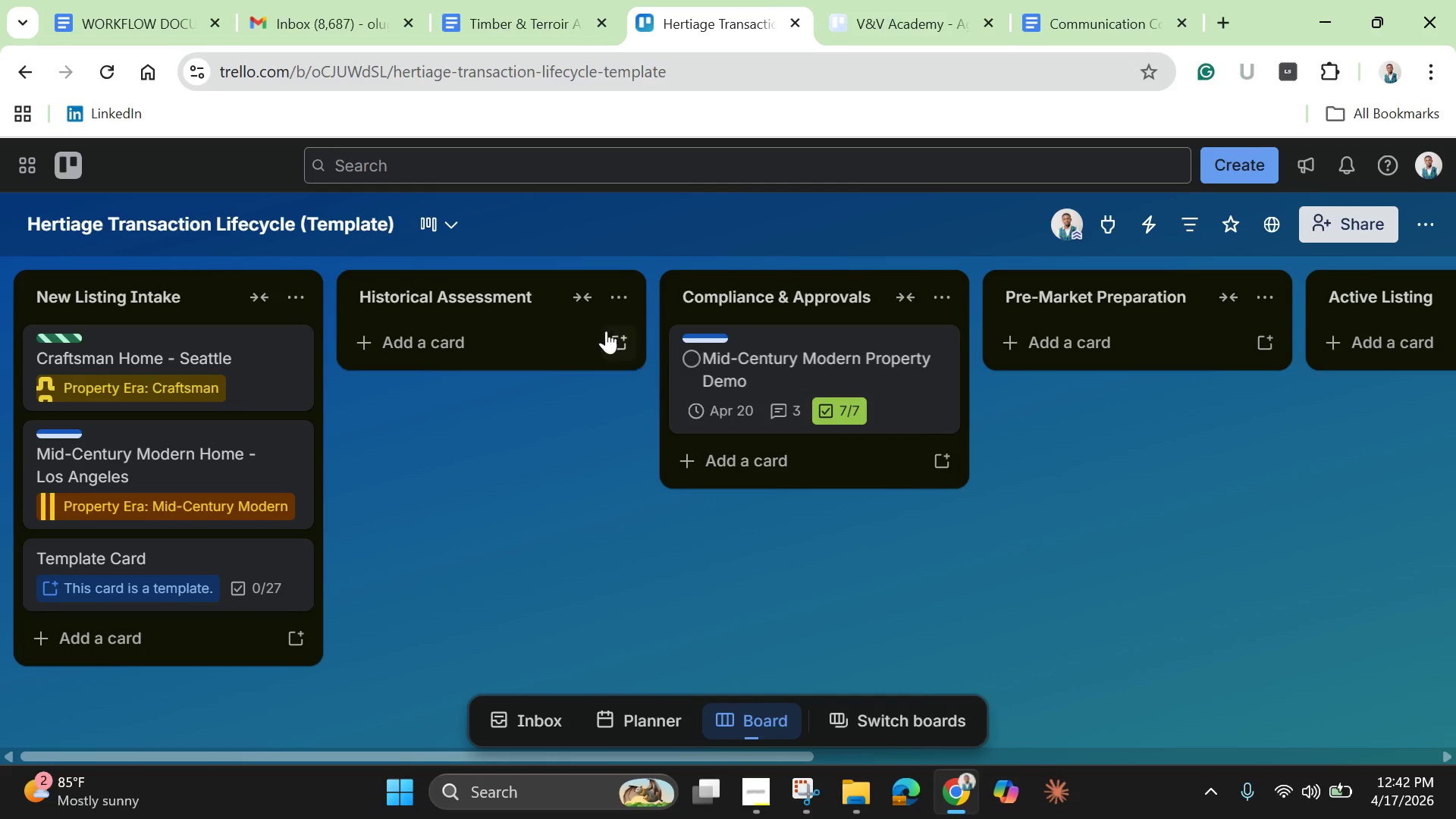 
left_click([657, 30])
 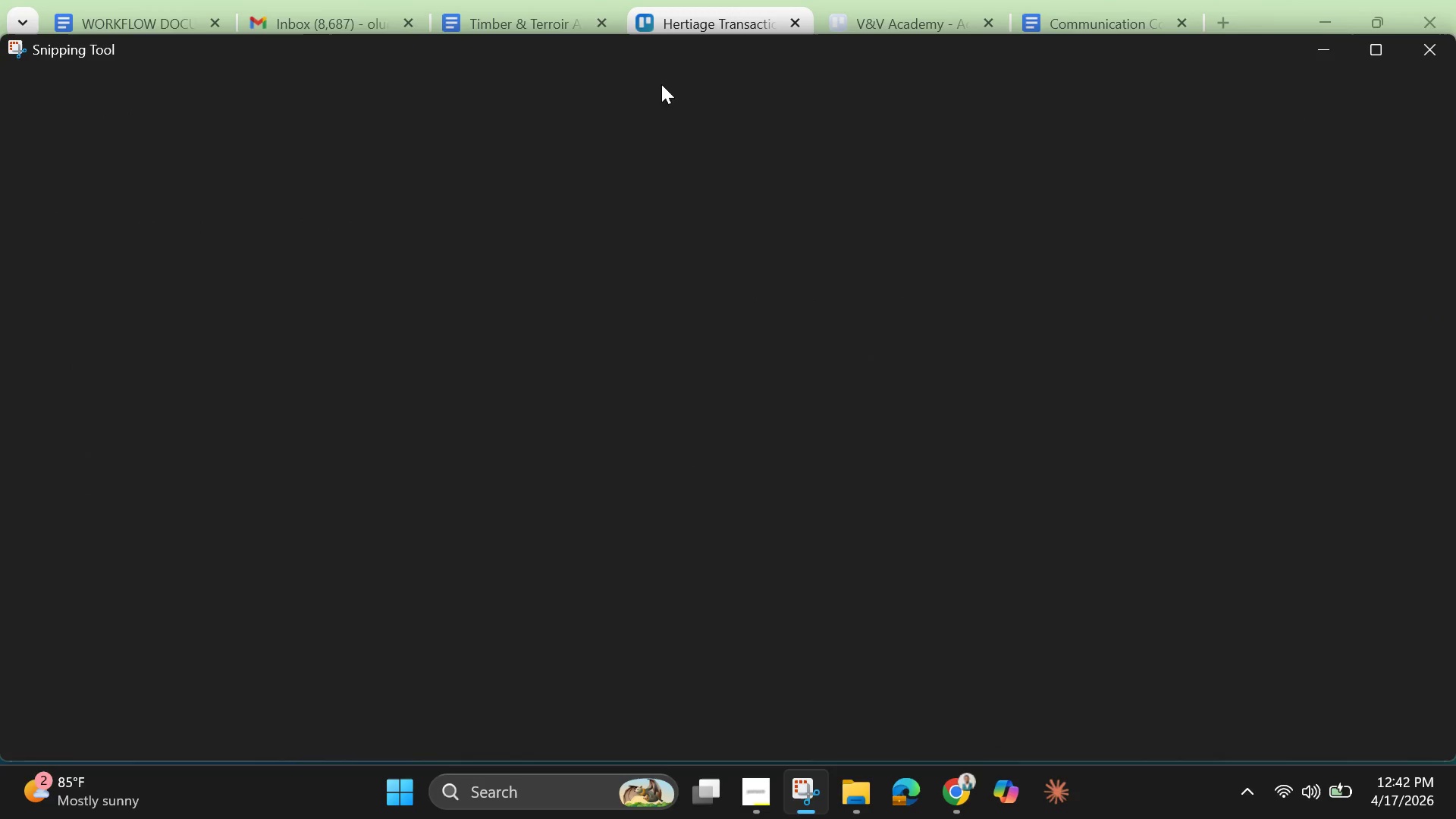 
mouse_move([769, 290])
 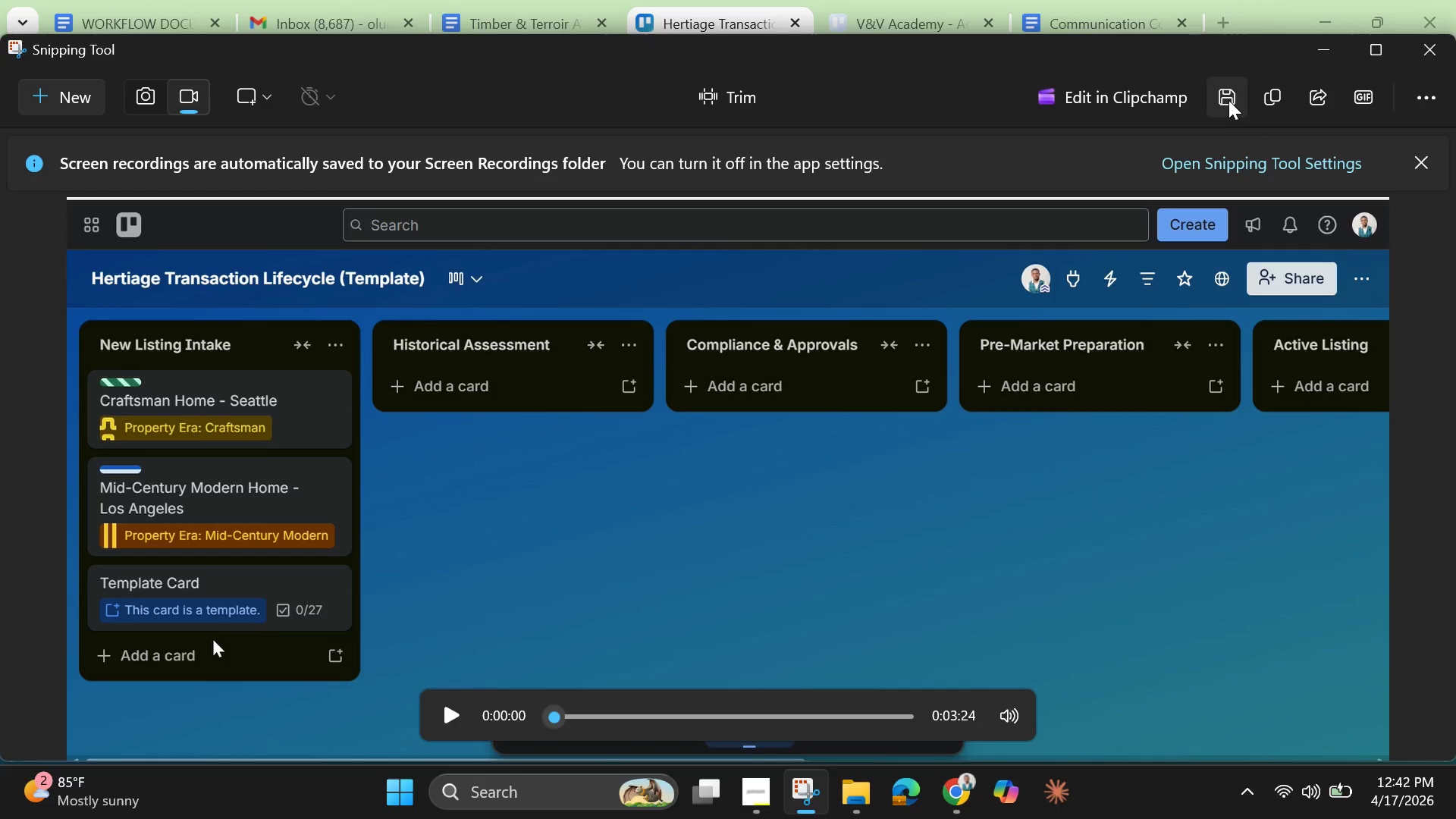 
left_click([1228, 100])
 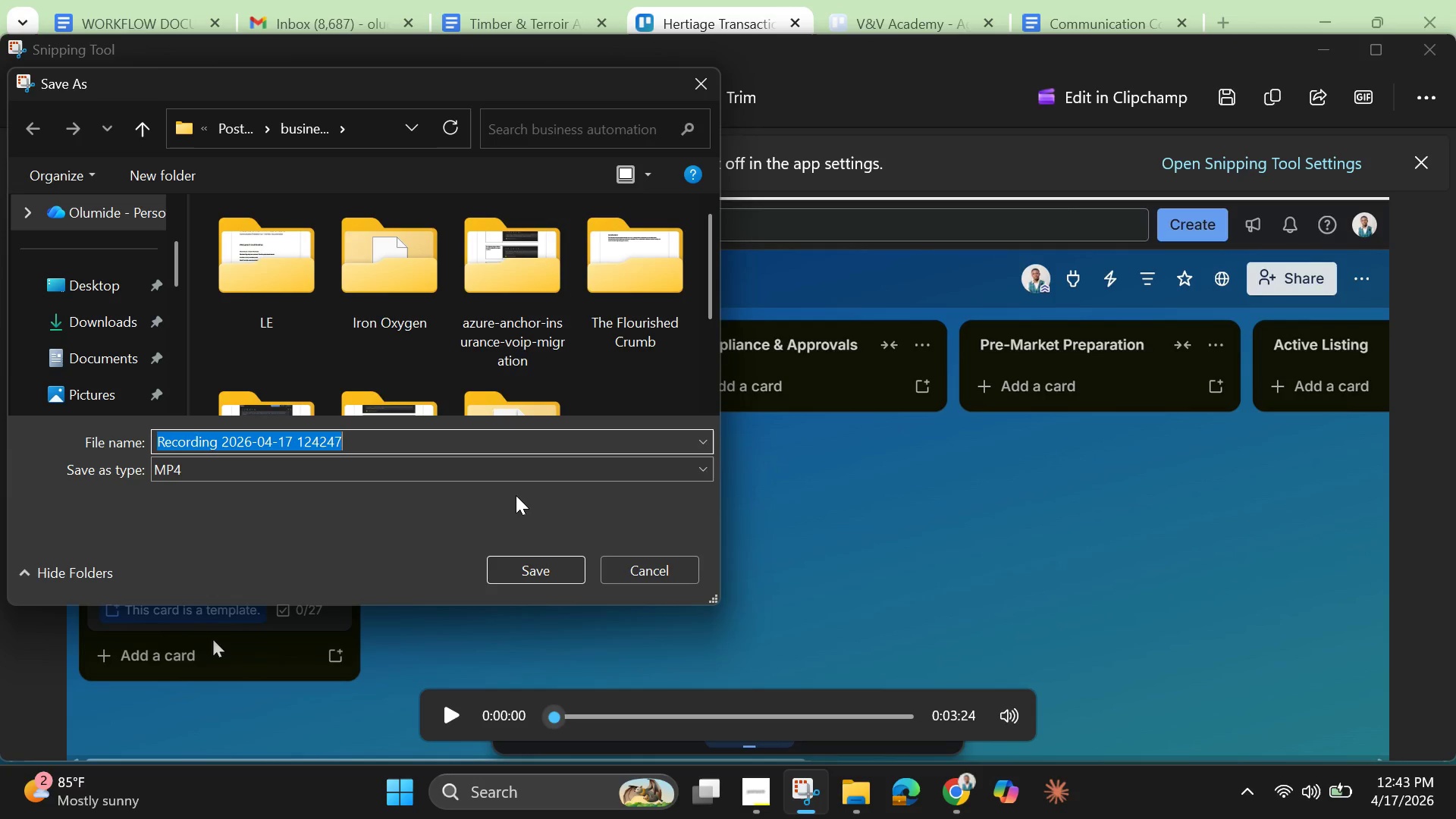 
wait(24.25)
 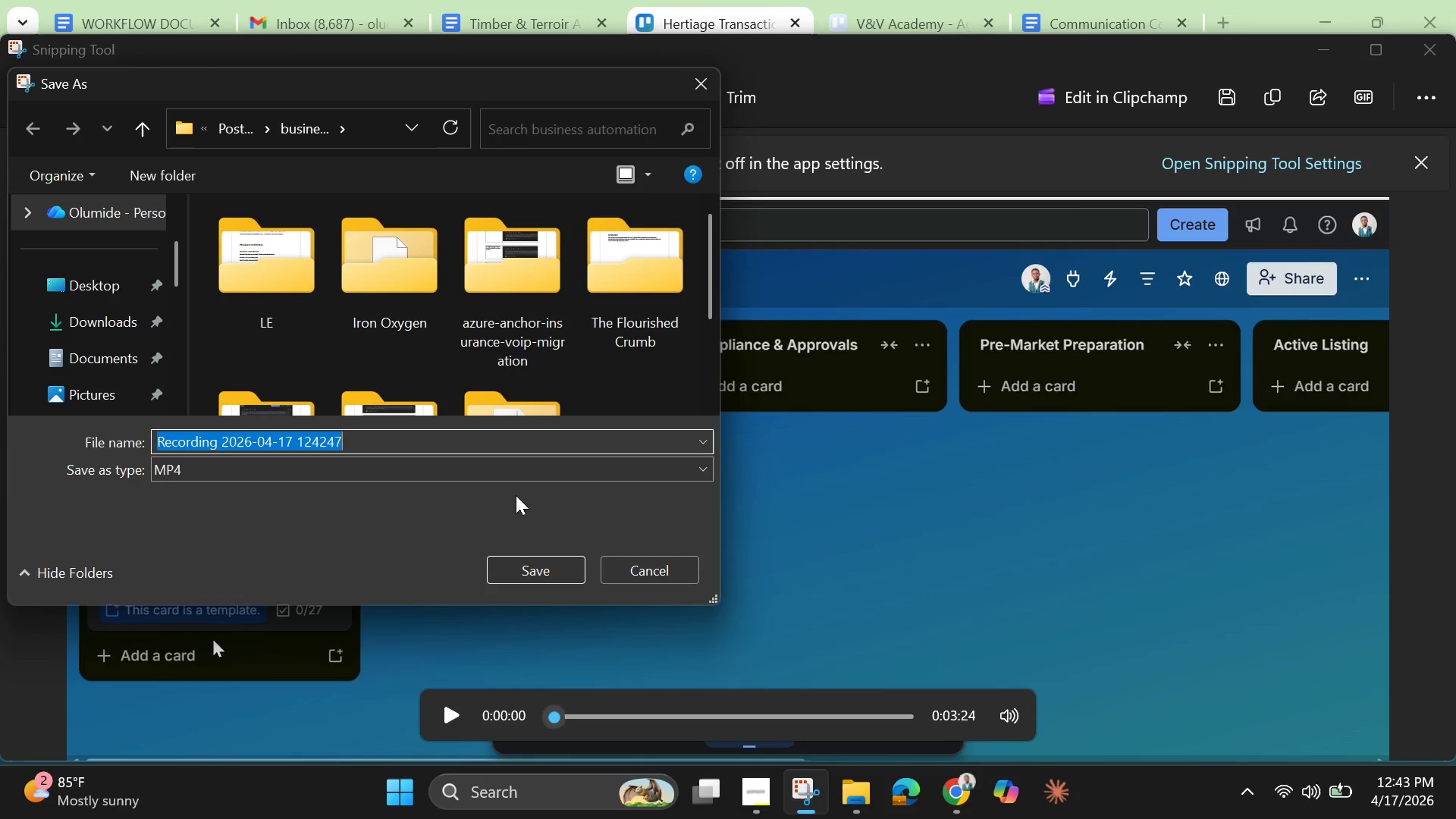 
left_click([631, 571])
 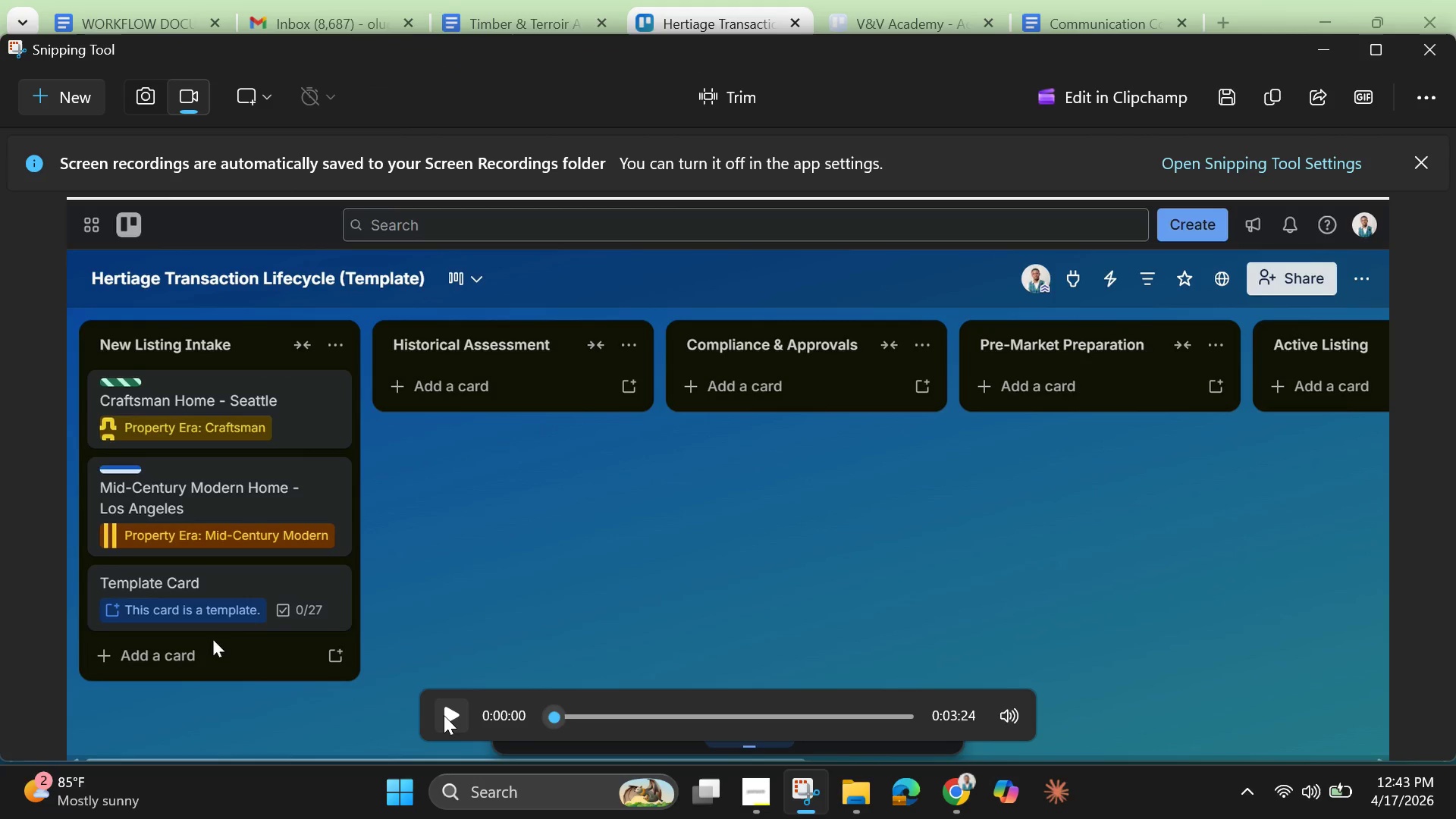 
left_click([444, 714])
 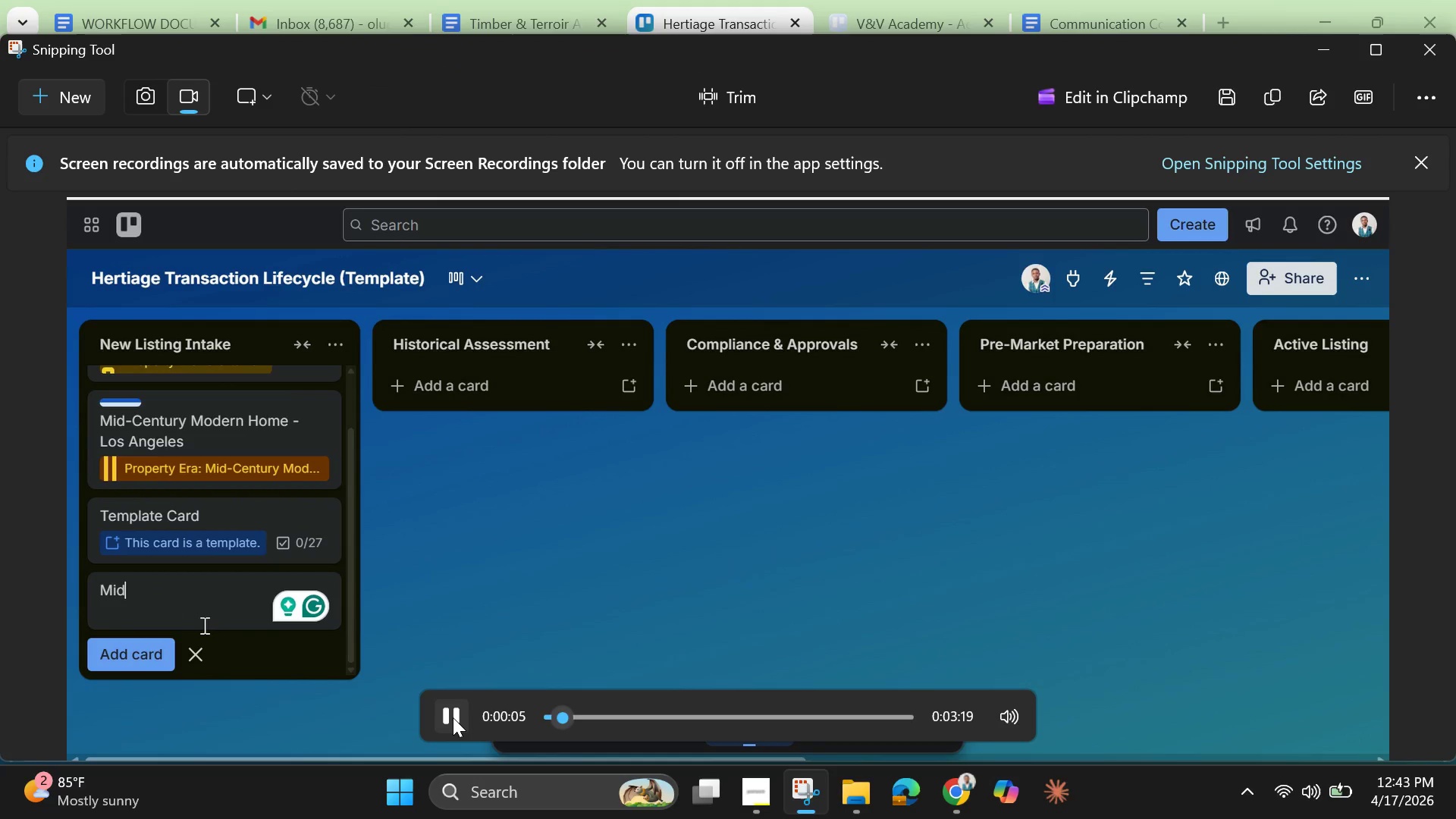 
wait(7.64)
 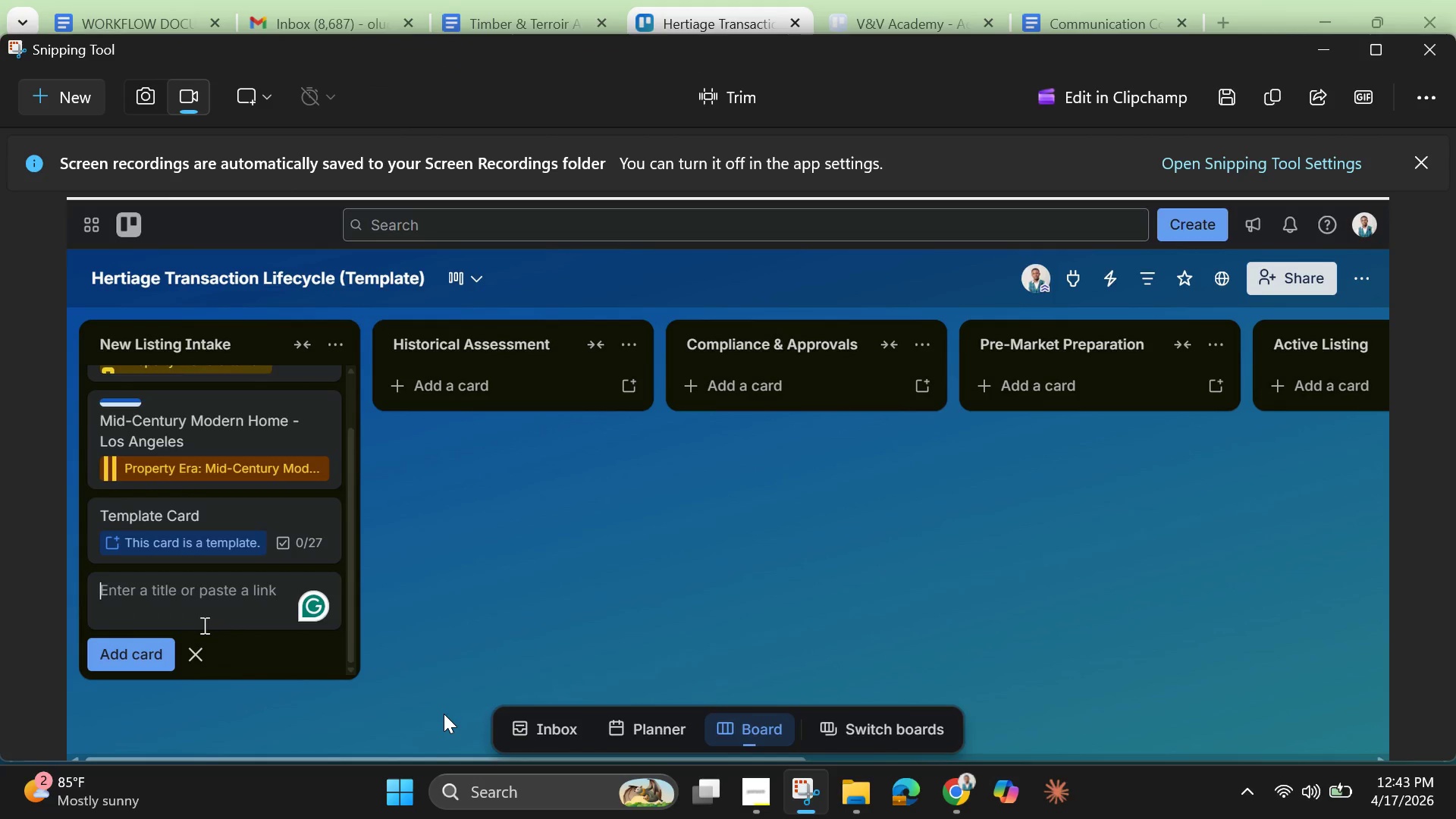 
left_click([714, 711])
 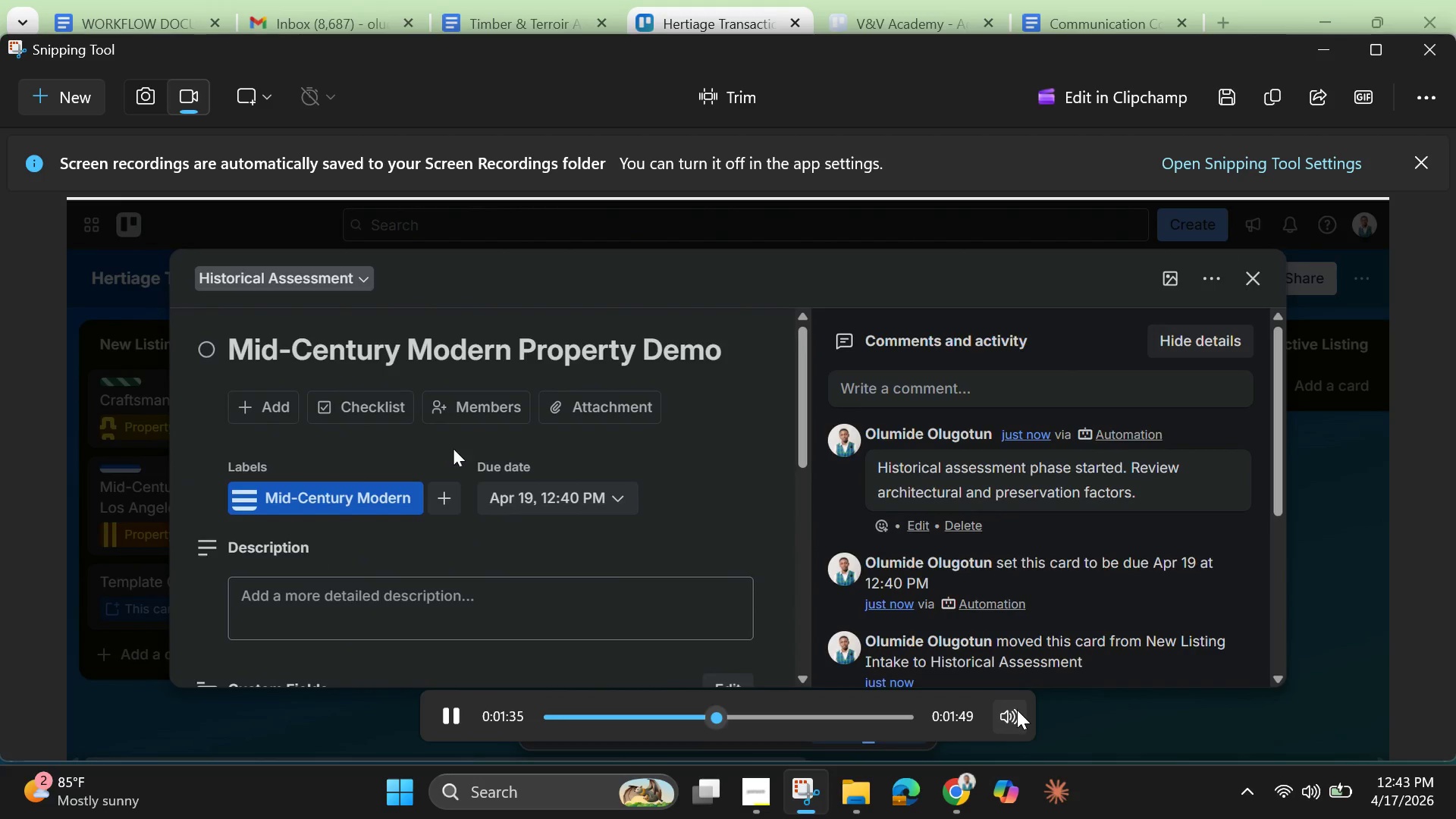 
left_click([1016, 713])
 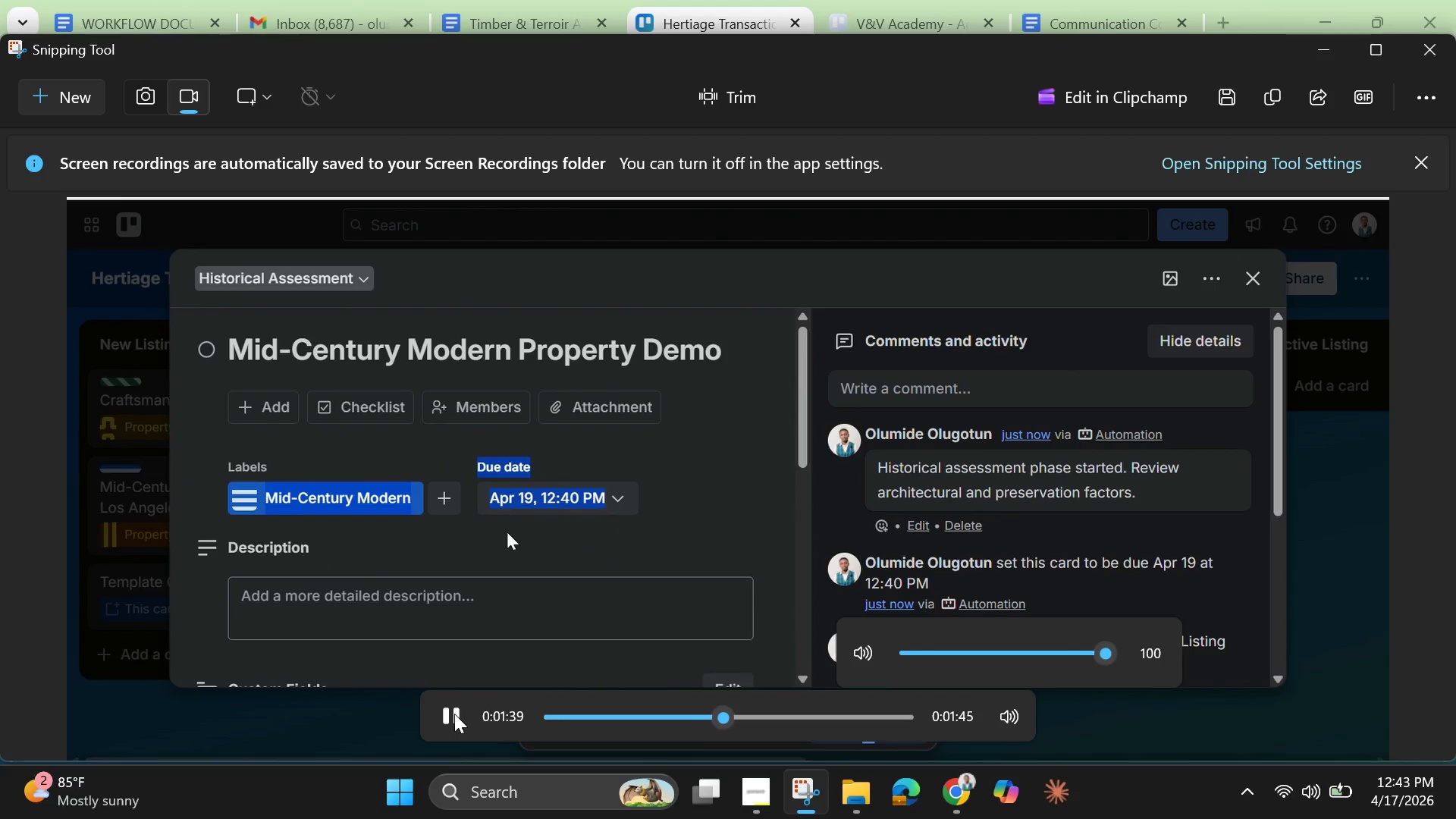 
left_click([454, 714])
 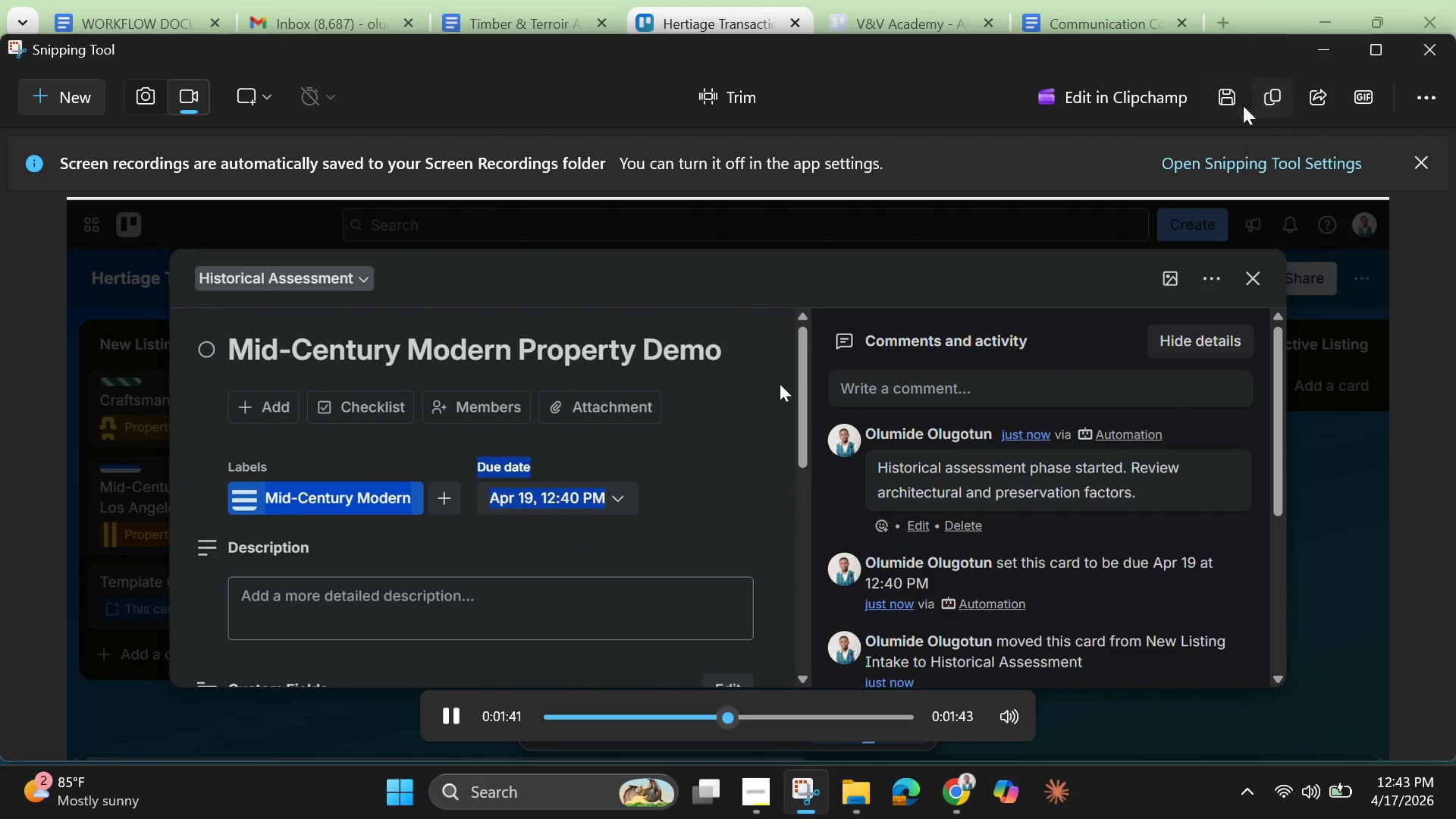 
left_click([1233, 101])
 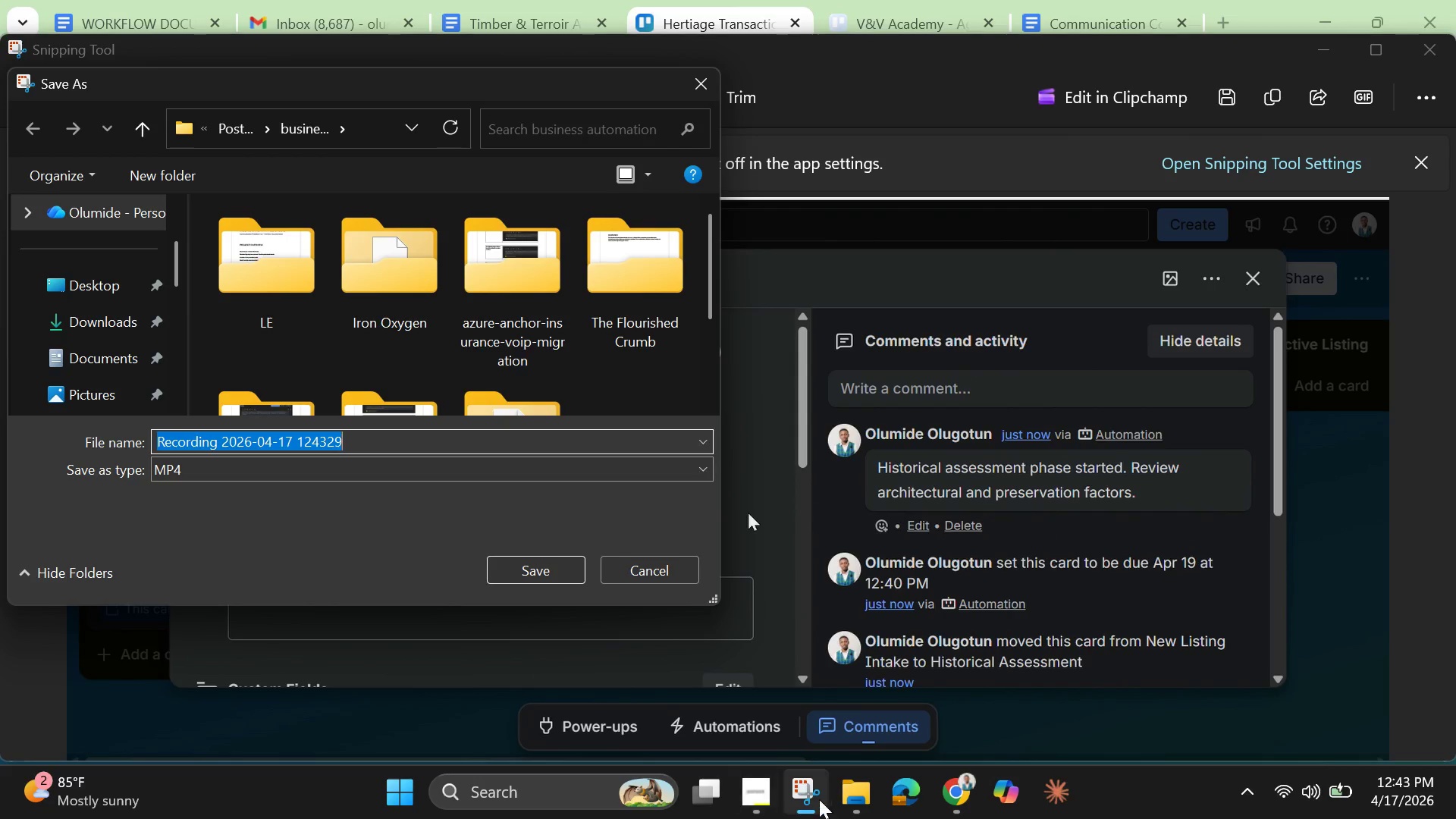 
wait(7.92)
 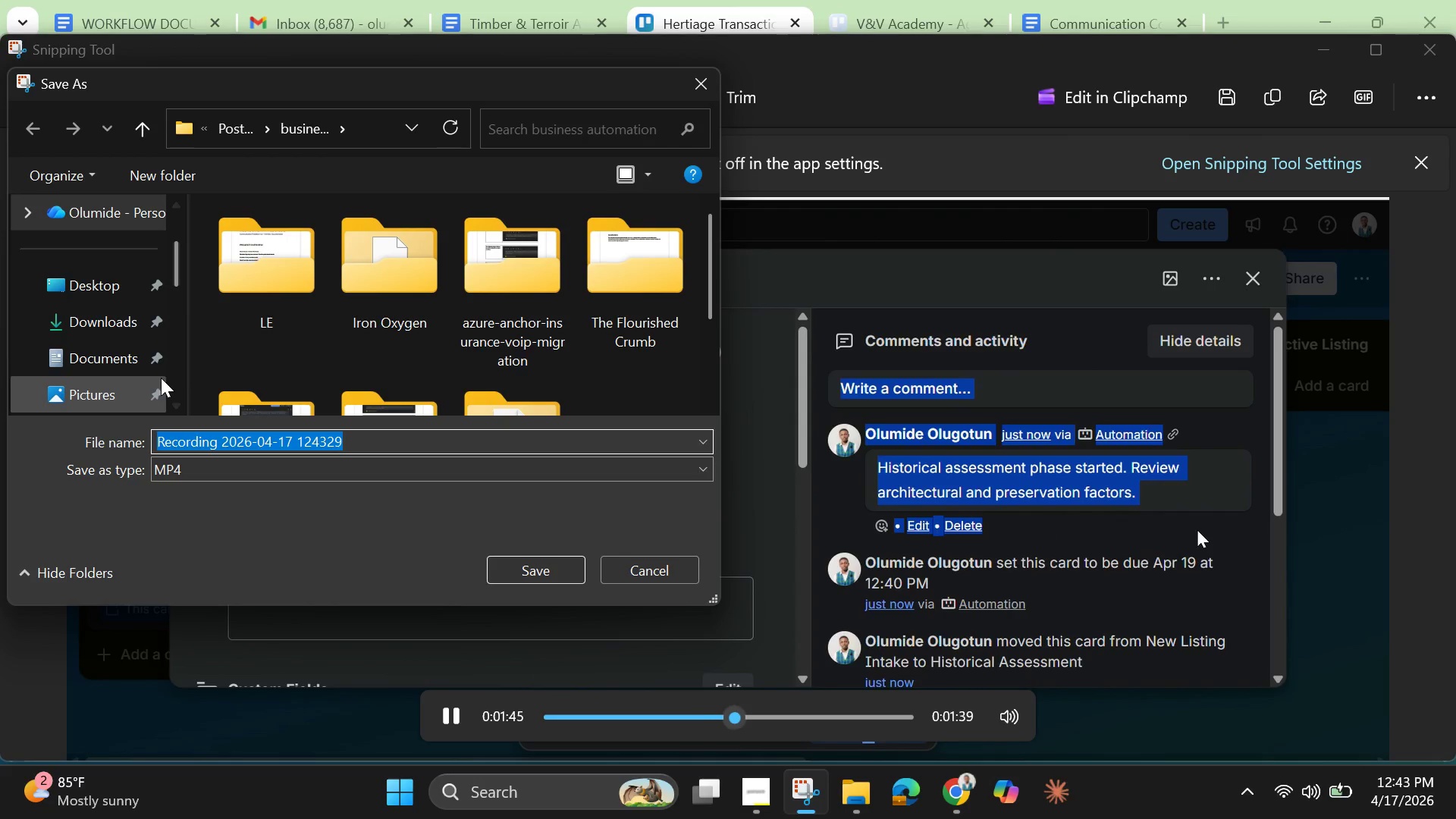 
left_click([761, 786])